 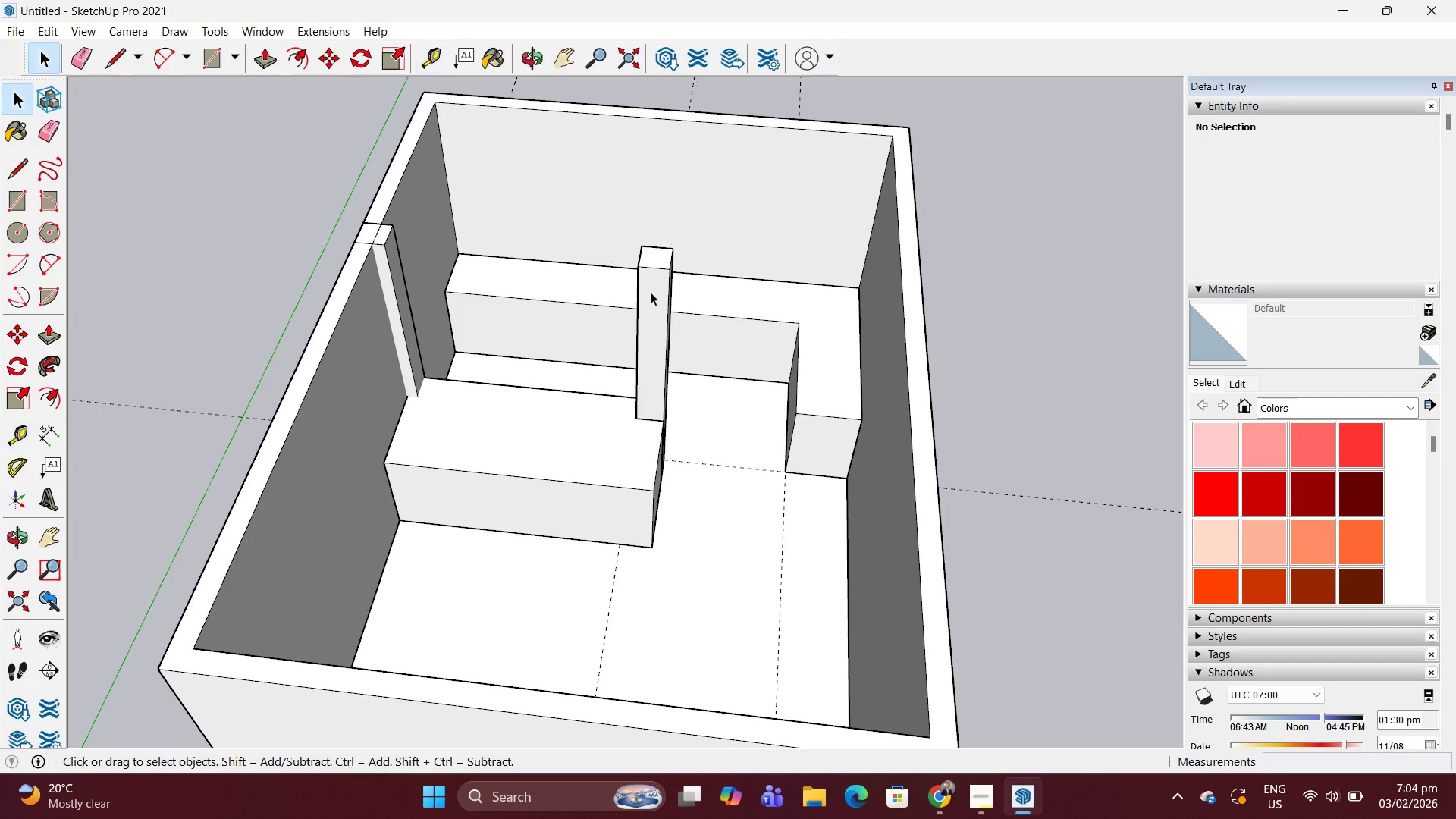 
left_click([651, 292])
 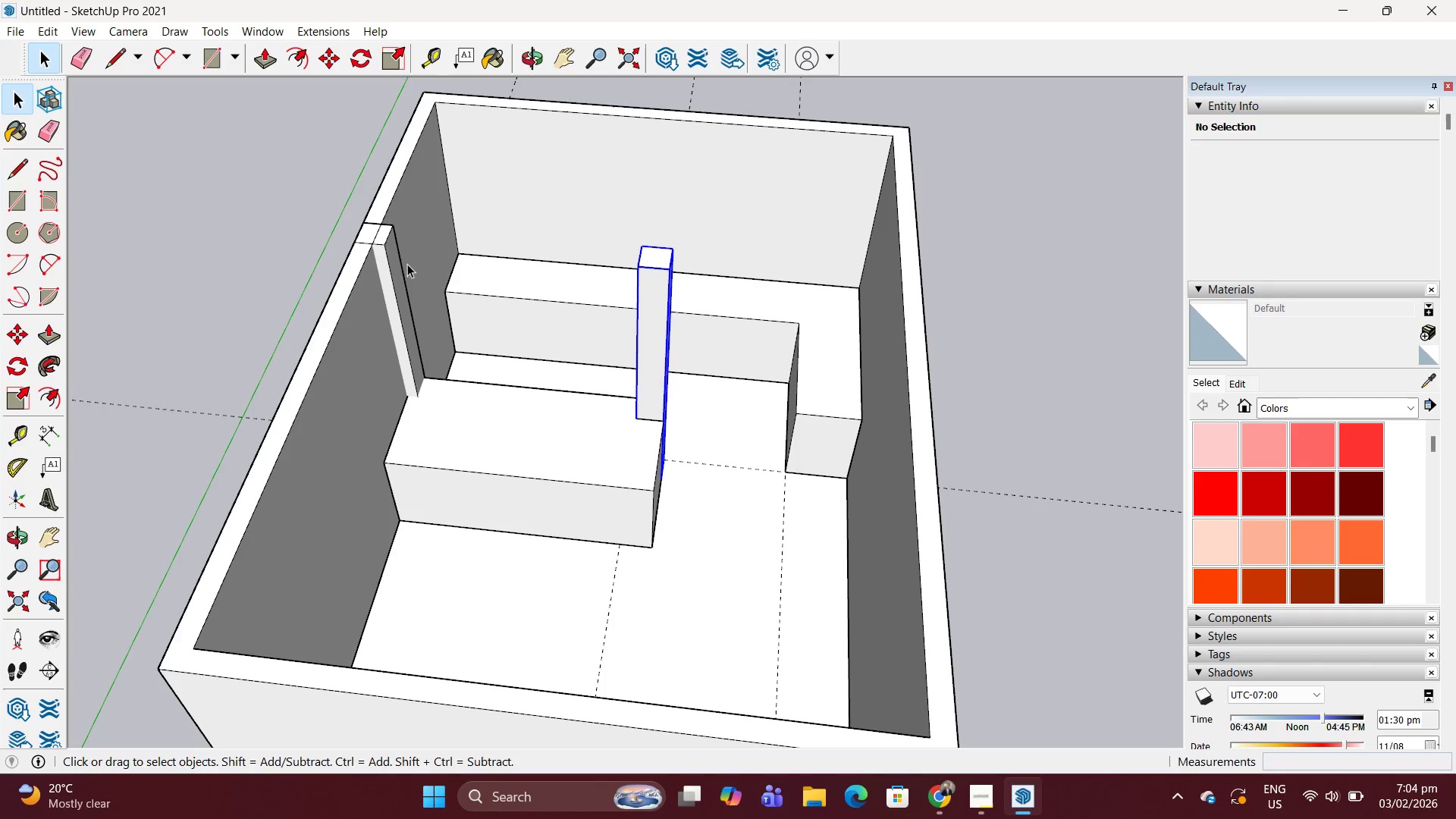 
hold_key(key=ControlLeft, duration=0.59)
left_click([397, 252])
 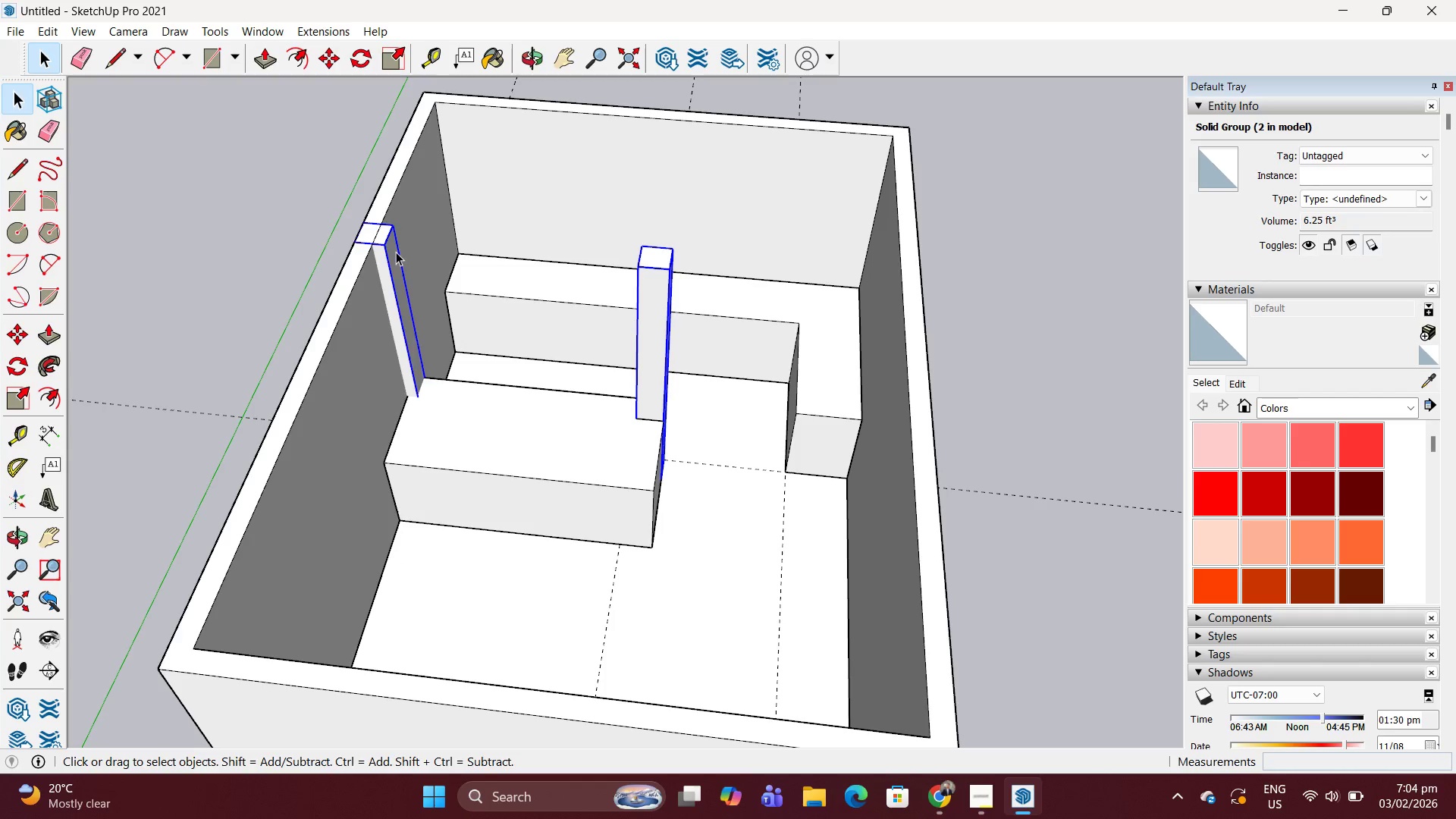 
right_click([396, 252])
 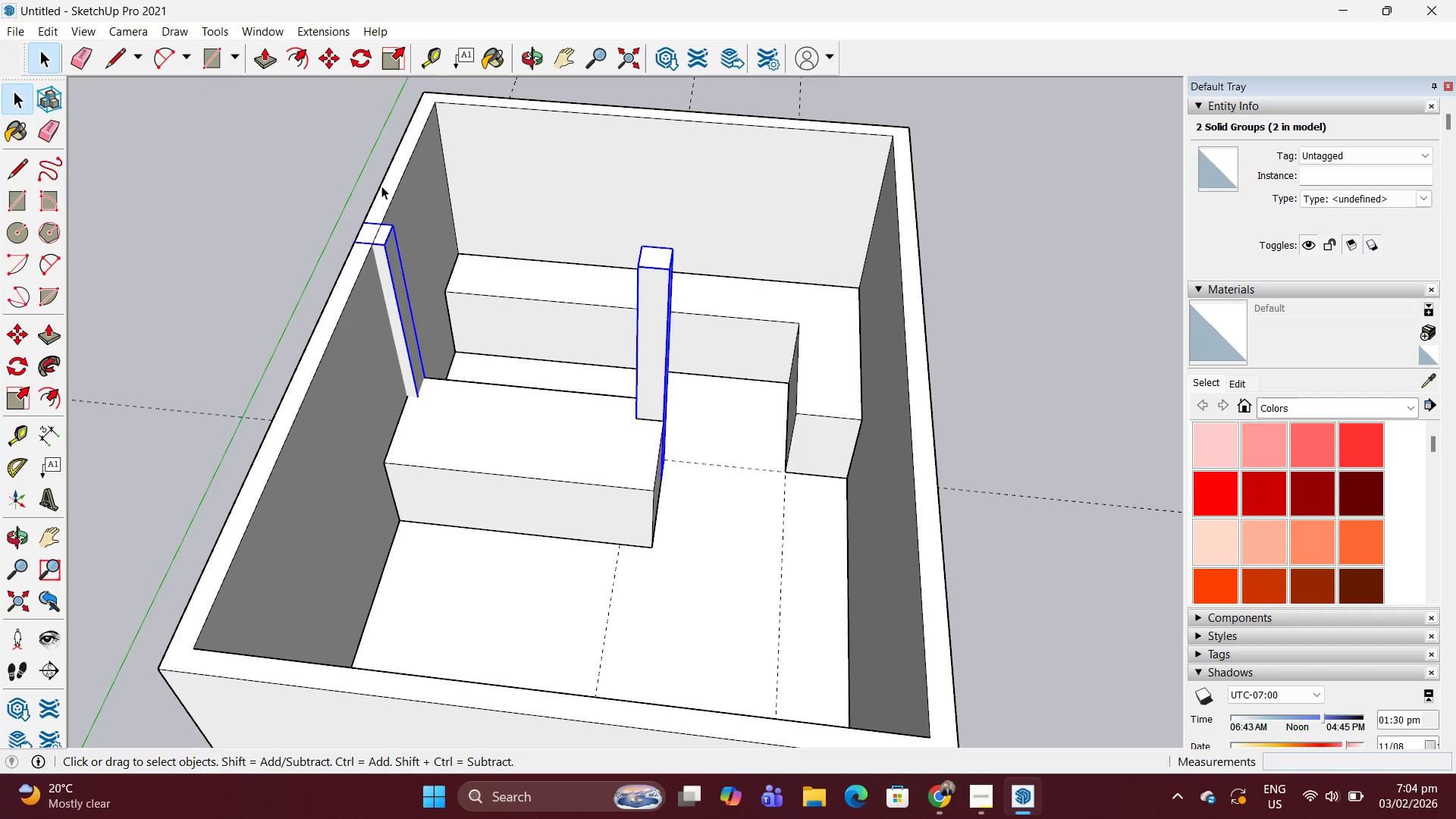 
double_click([381, 186])
 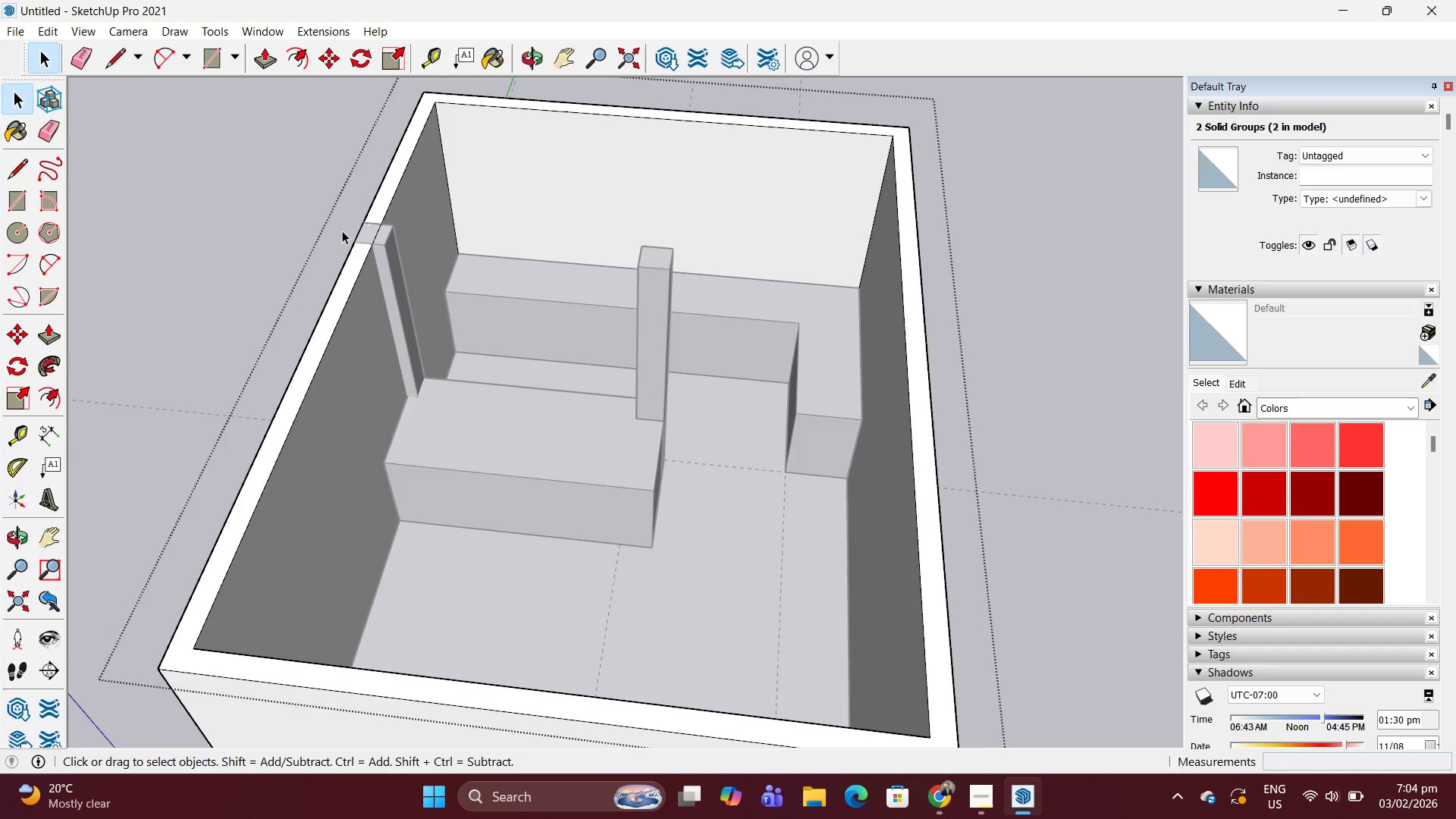 
key(F)
 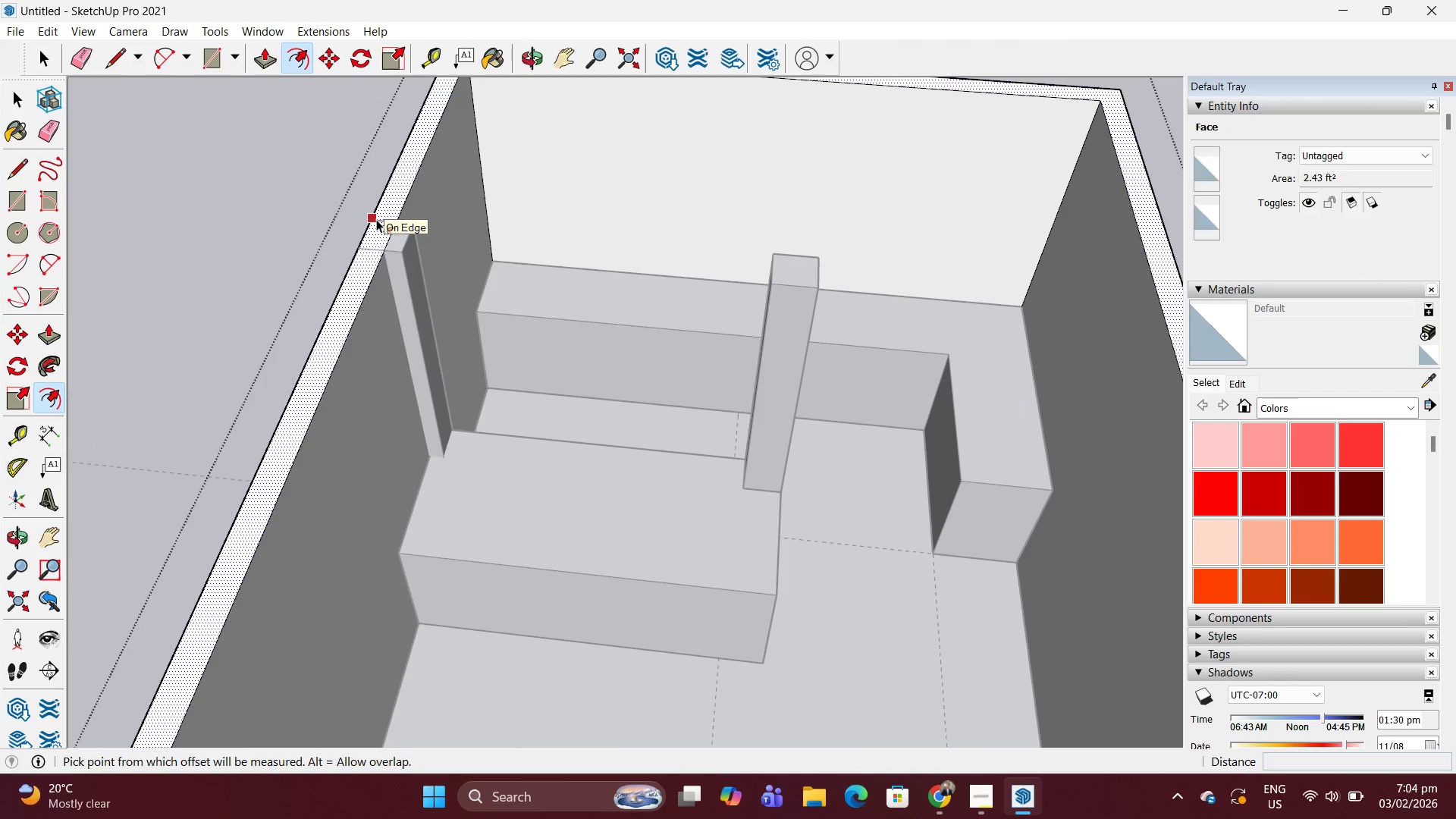 
scroll: coordinate [359, 224], scroll_direction: up, amount: 4.0
 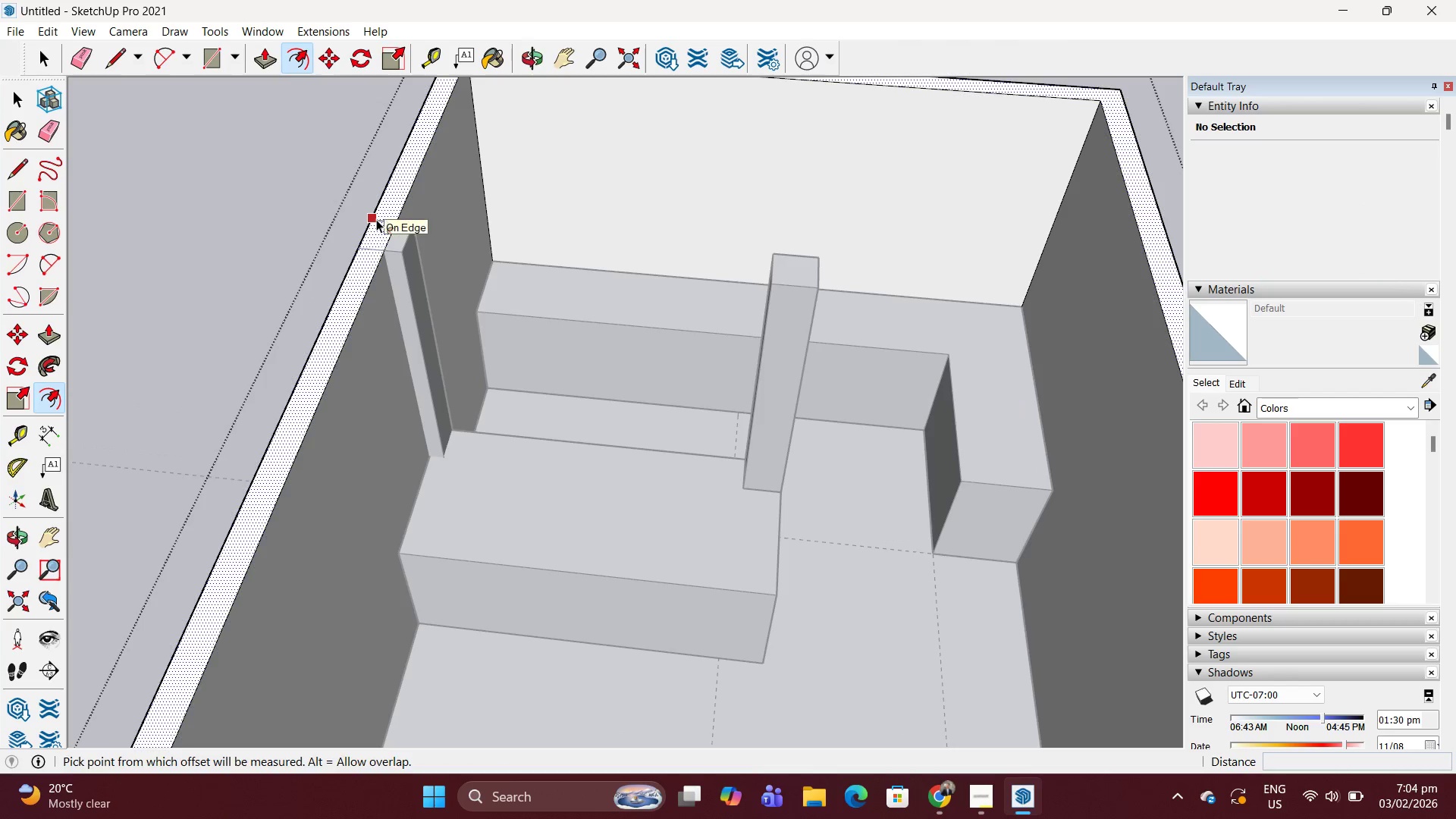 
key(R)
 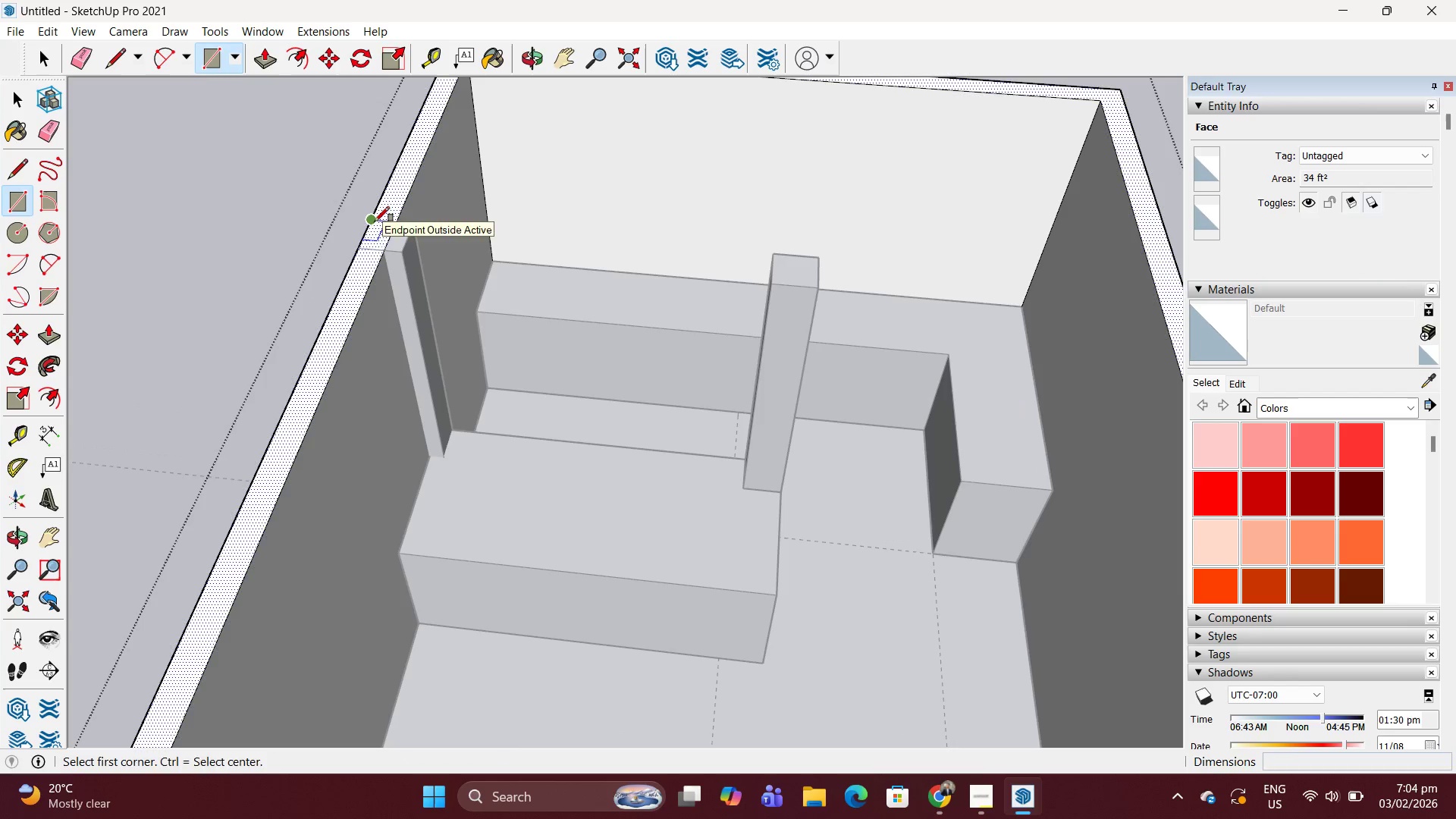 
left_click([375, 221])
 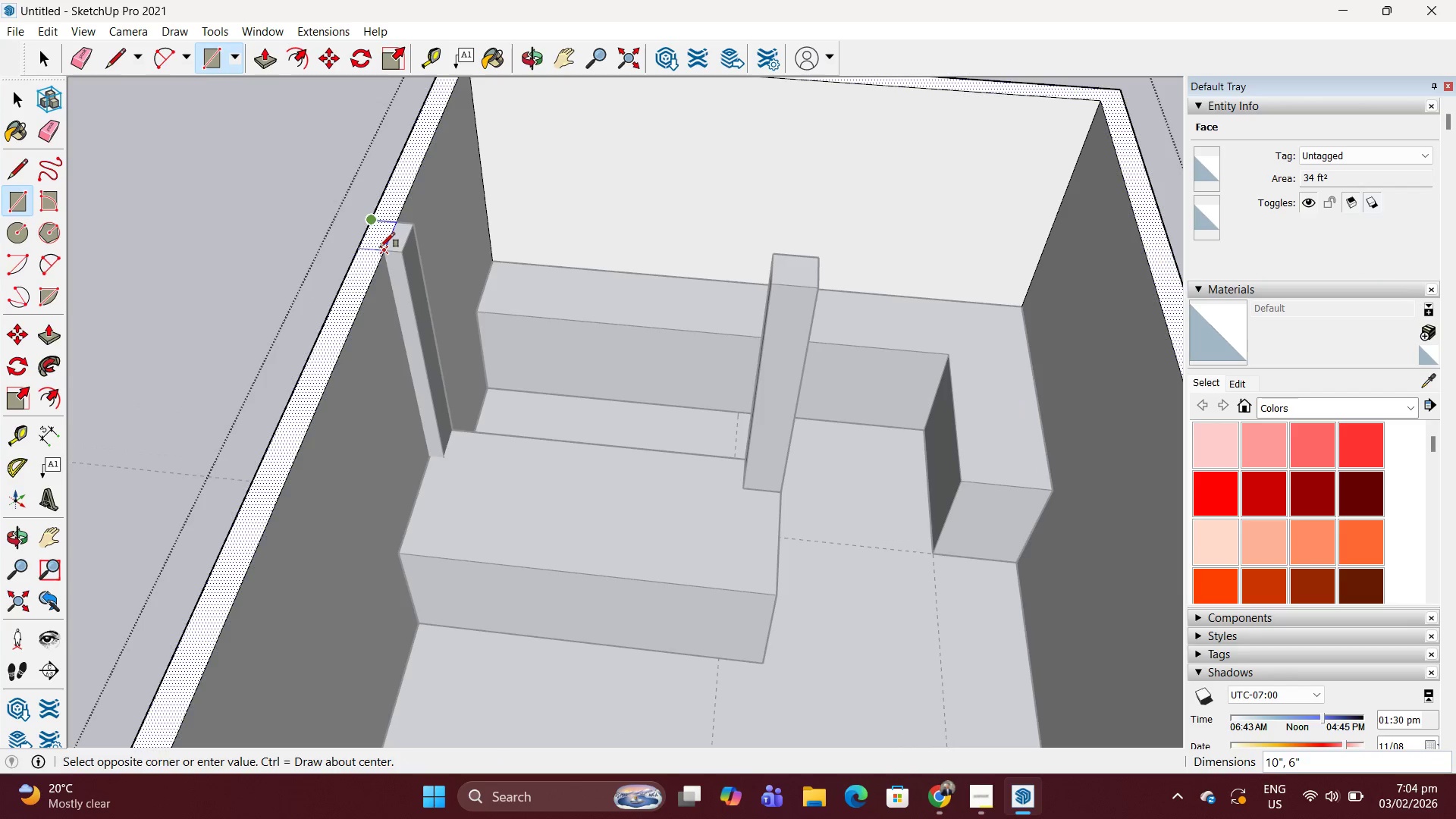 
left_click([380, 247])
 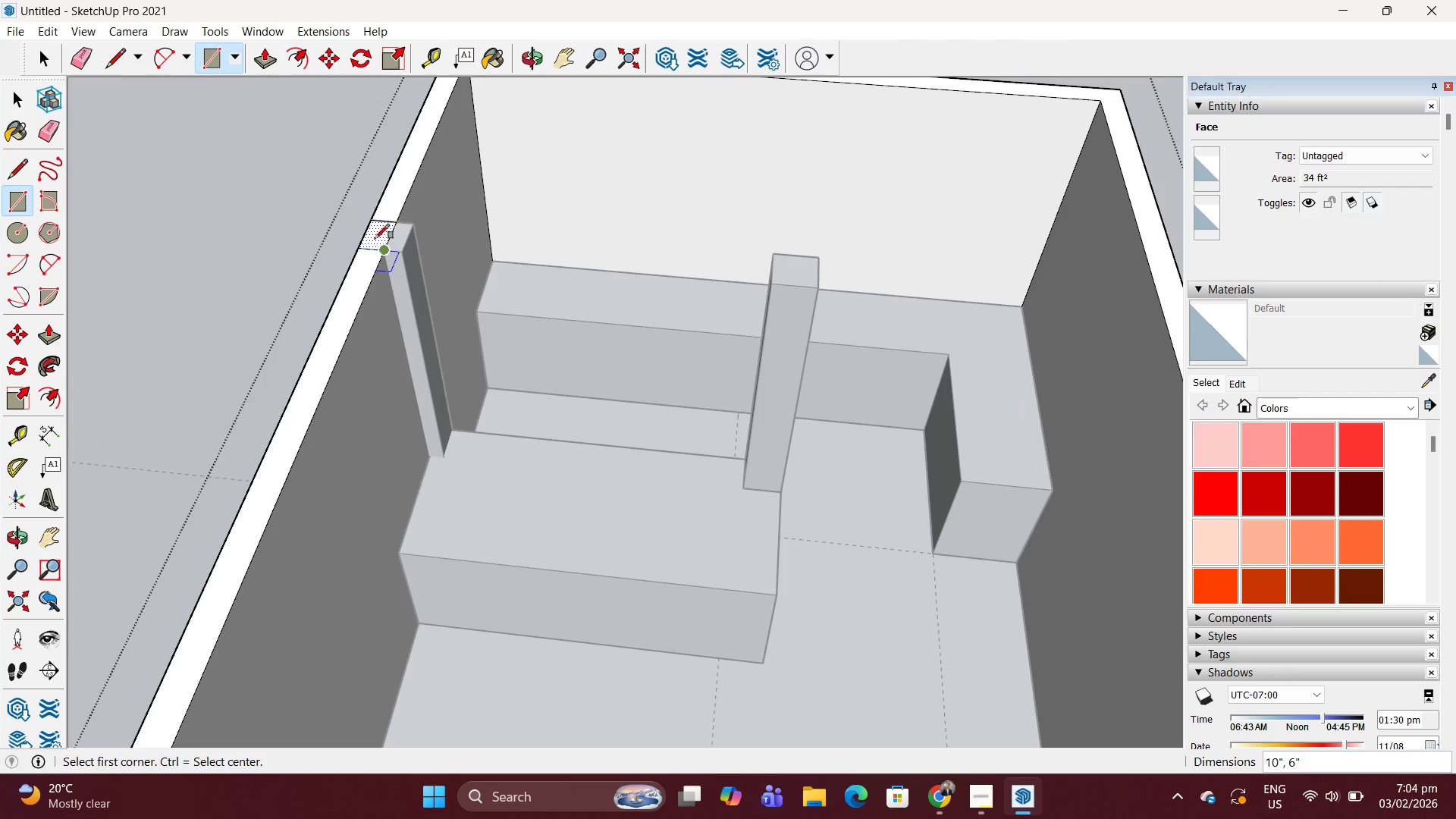 
key(O)
 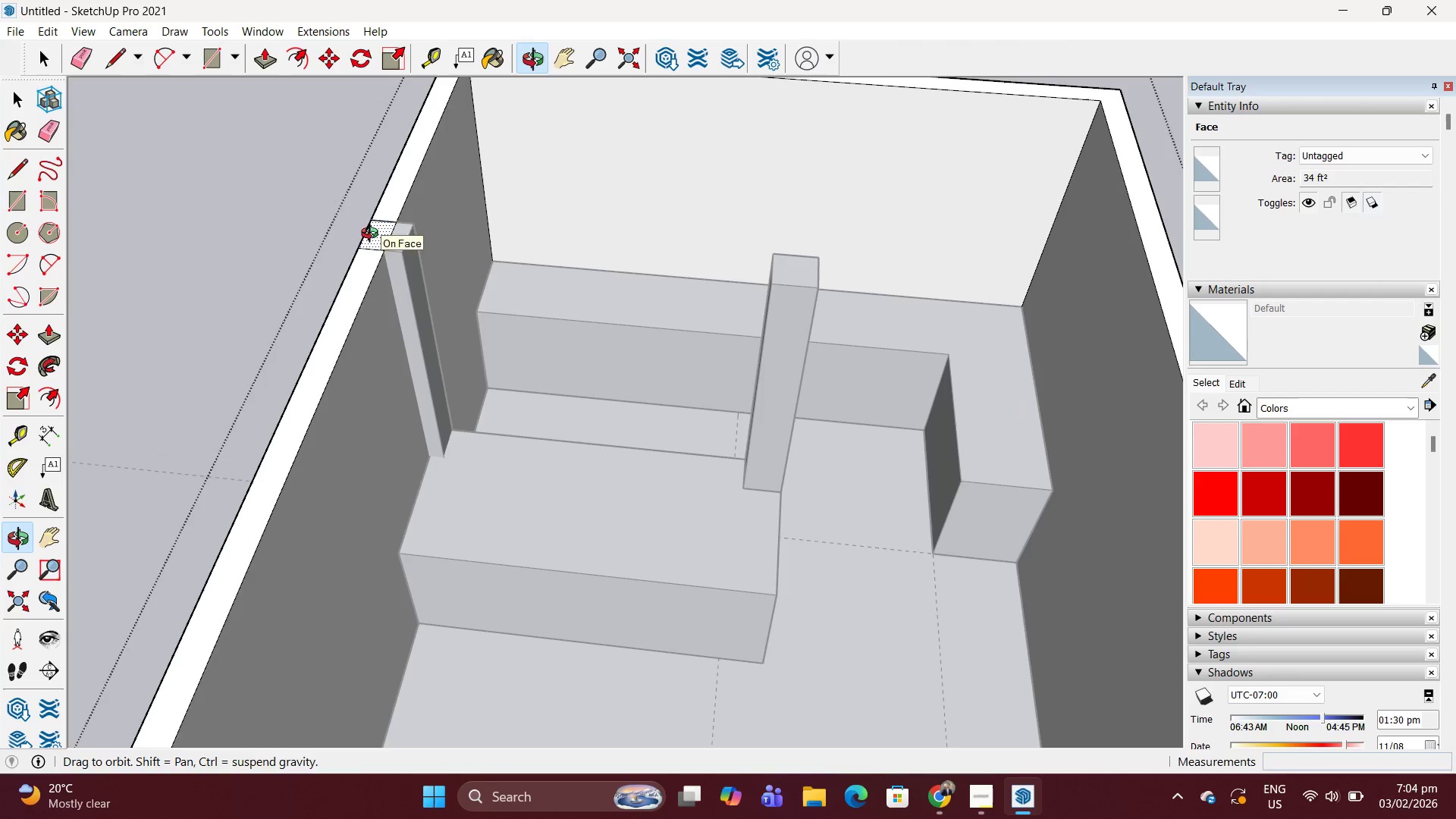 
left_click([373, 235])
 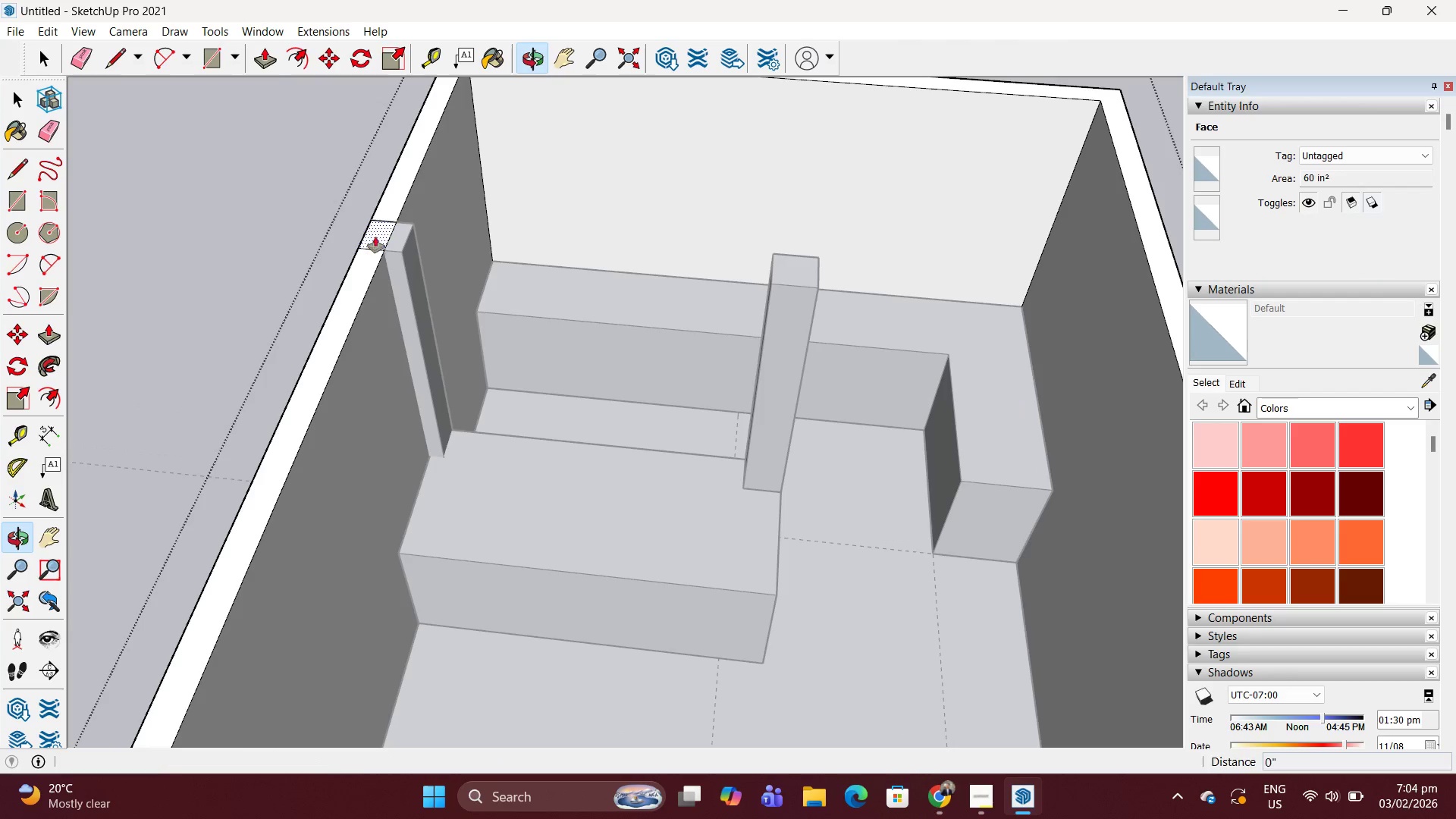 
key(P)
 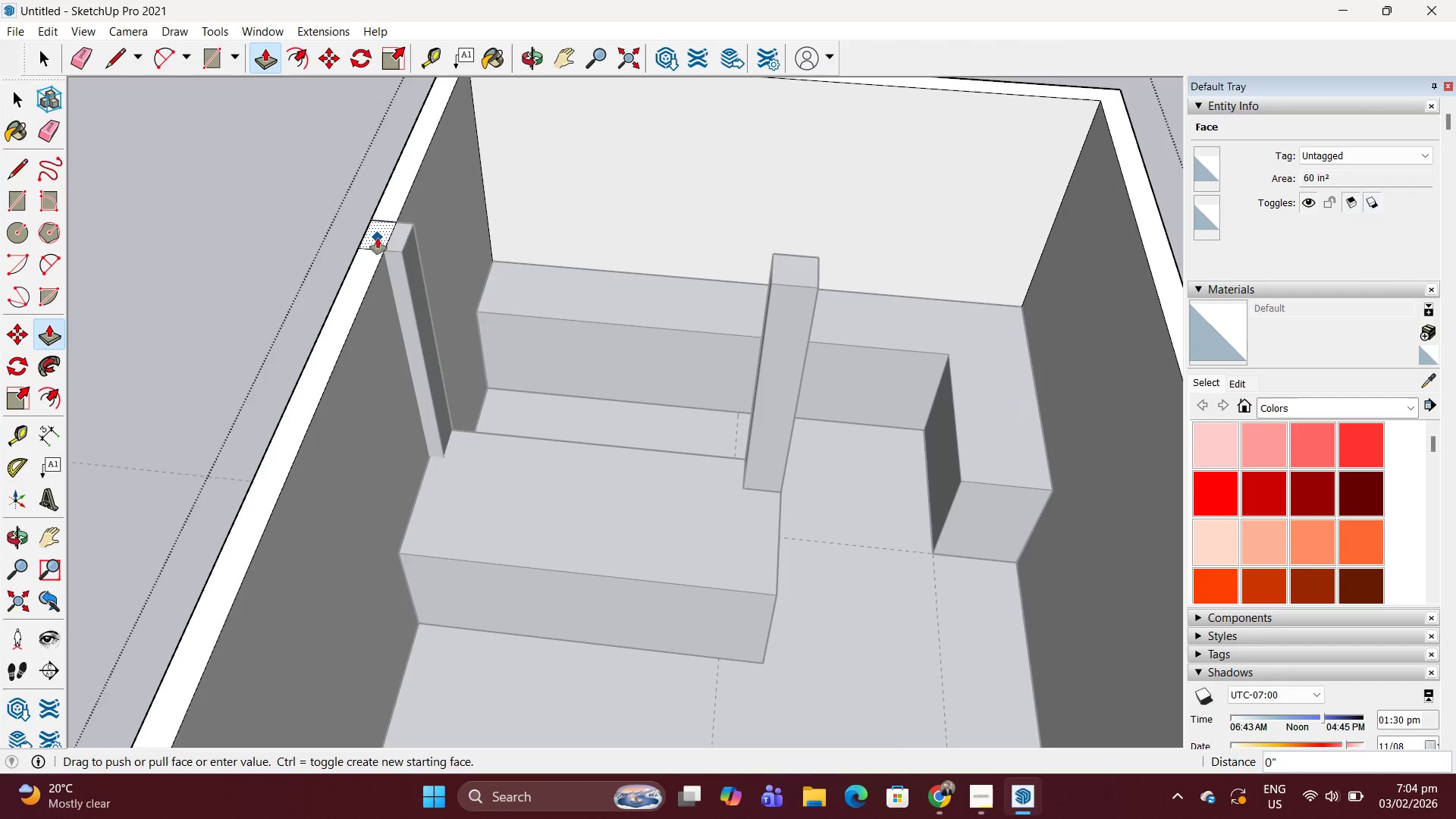 
left_click([378, 238])
 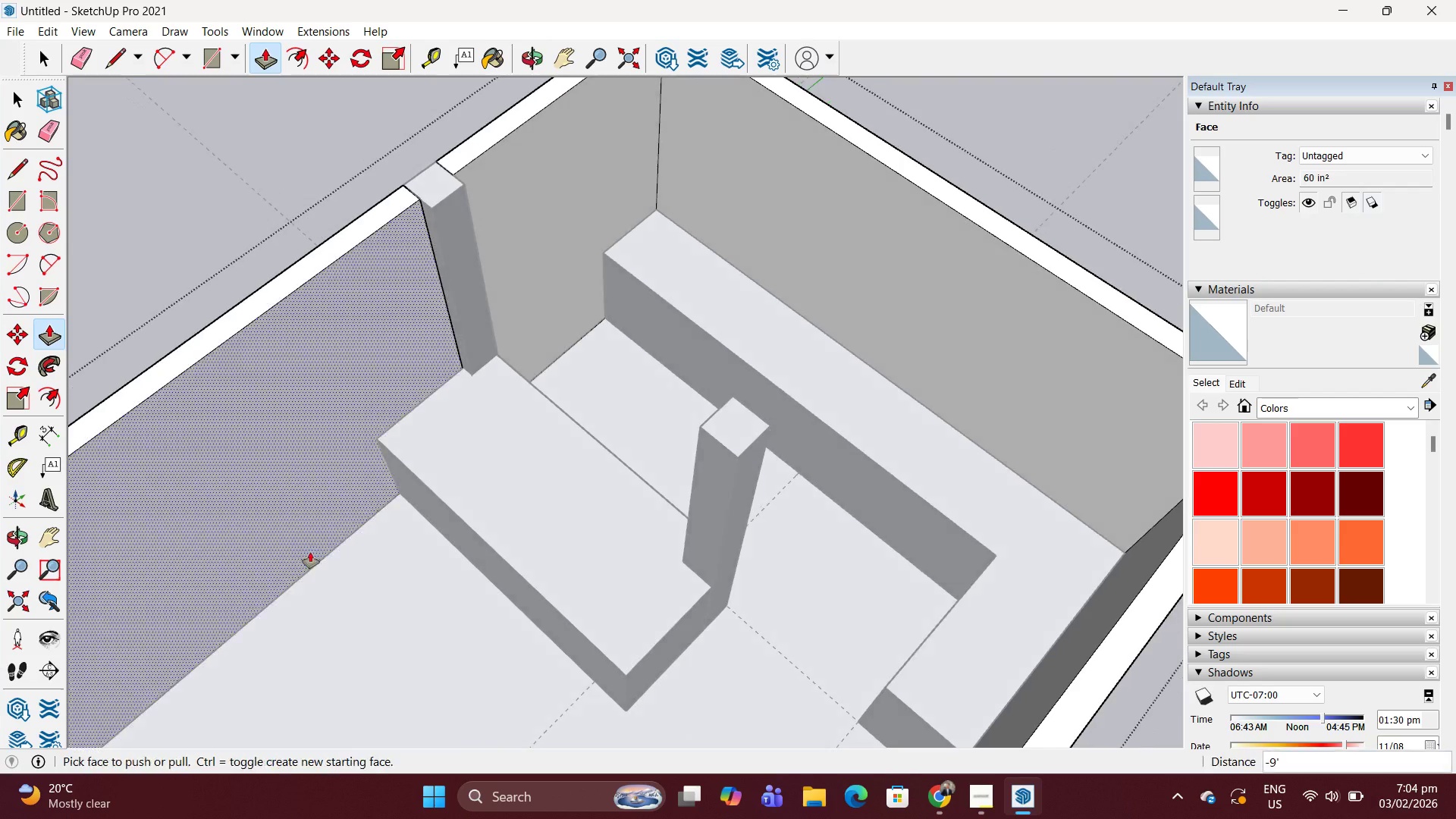 
key(Space)
 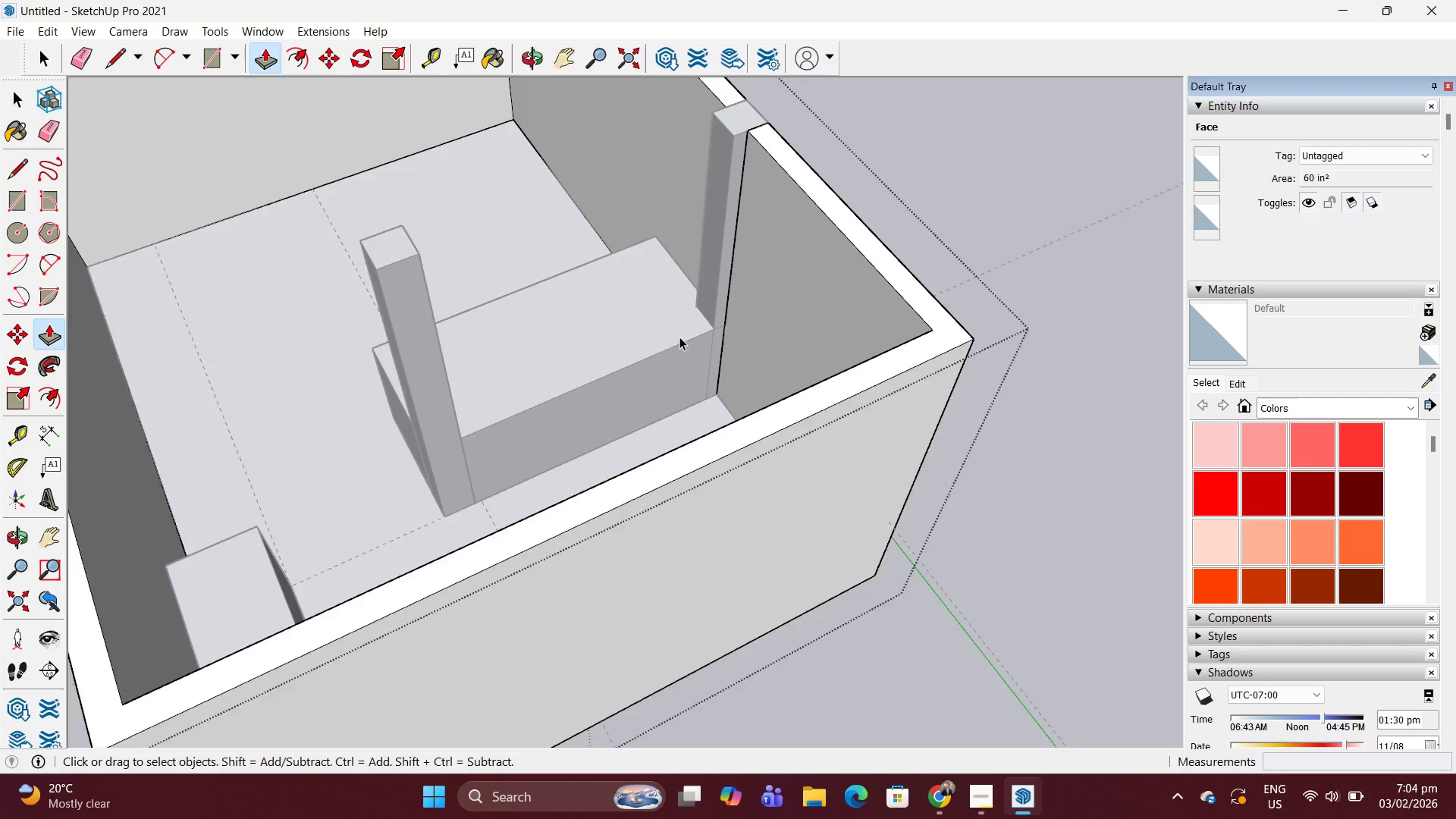 
key(Escape)
 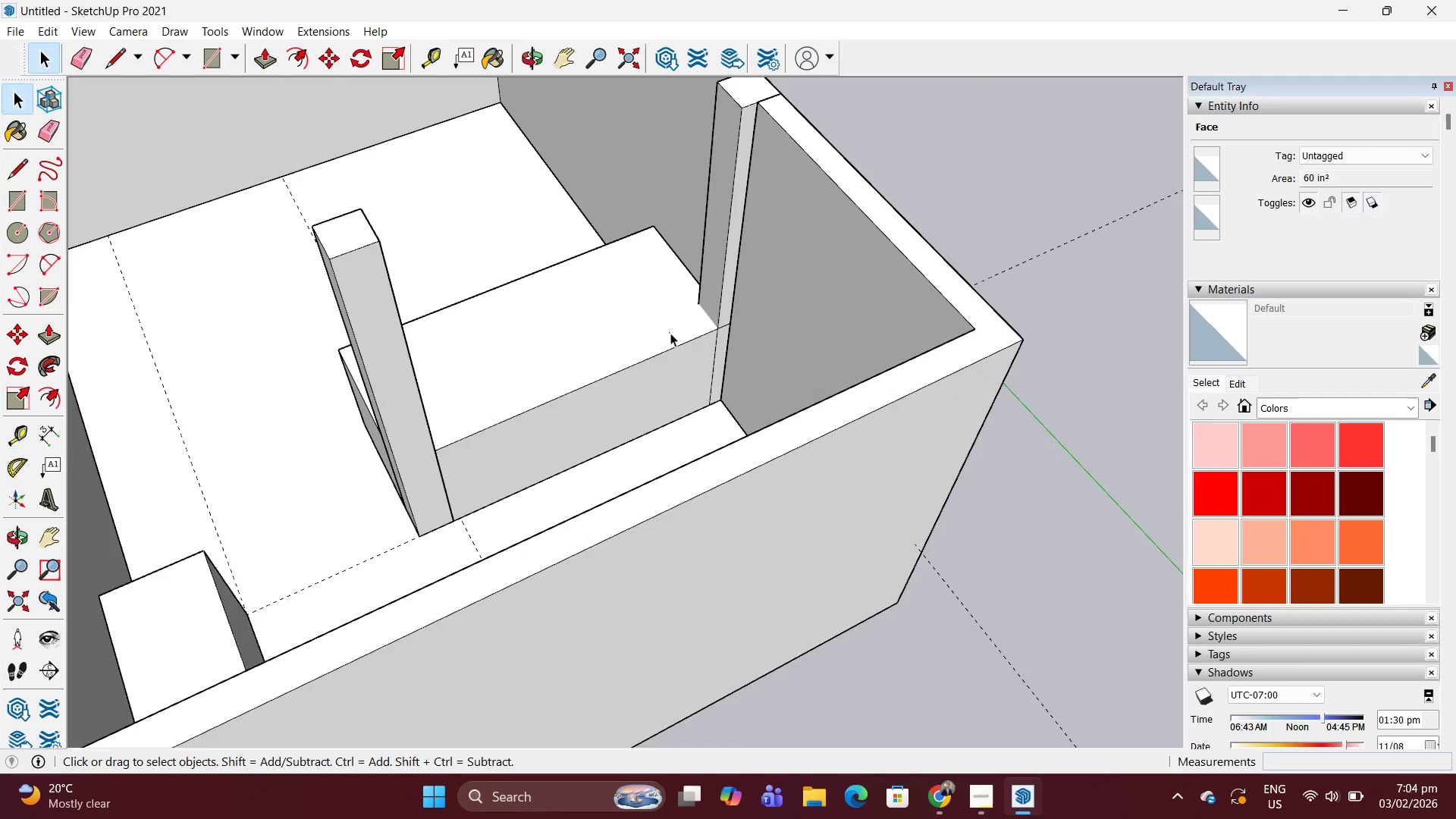 
double_click([670, 333])
 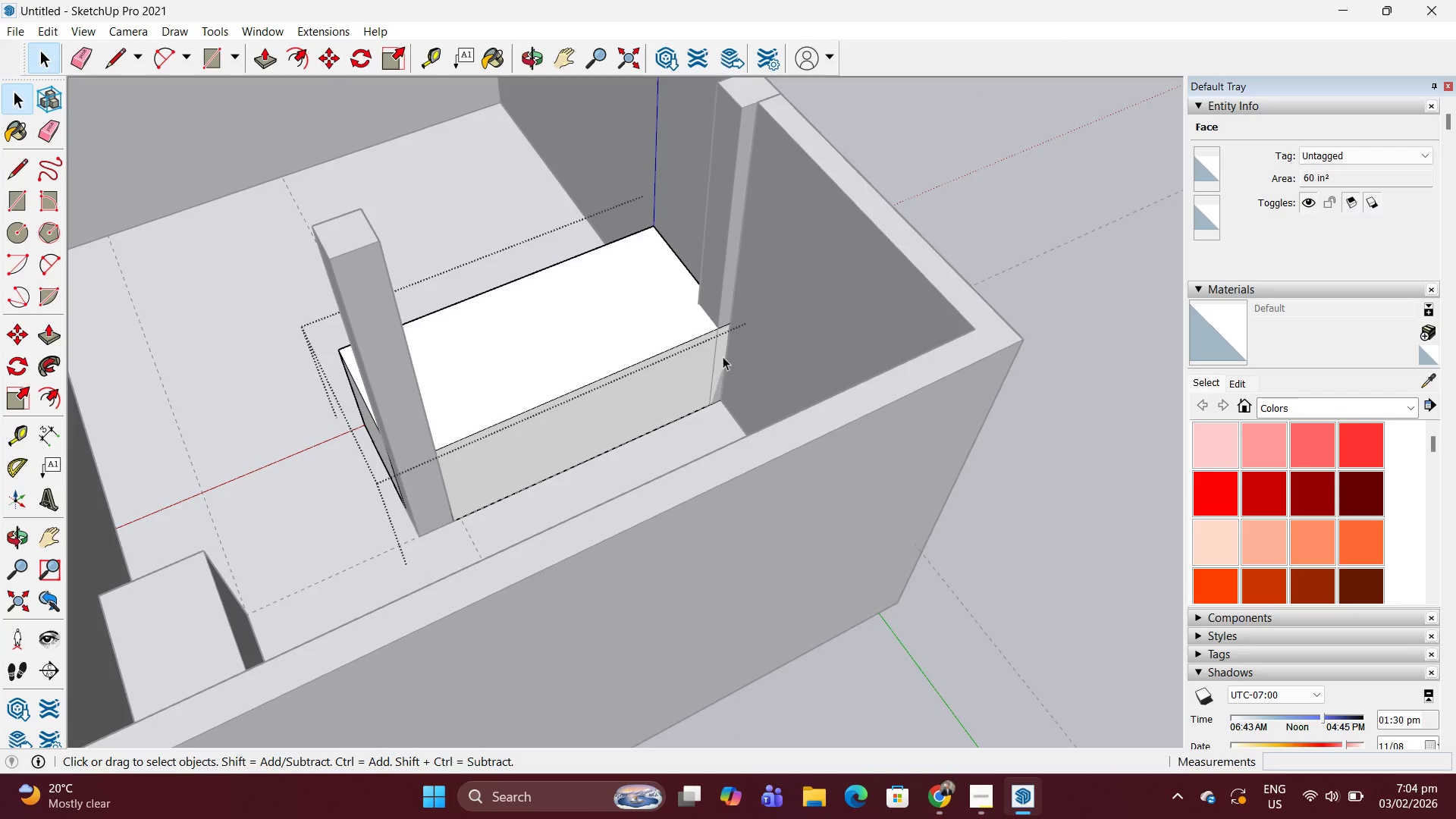 
scroll: coordinate [676, 336], scroll_direction: up, amount: 1.0
 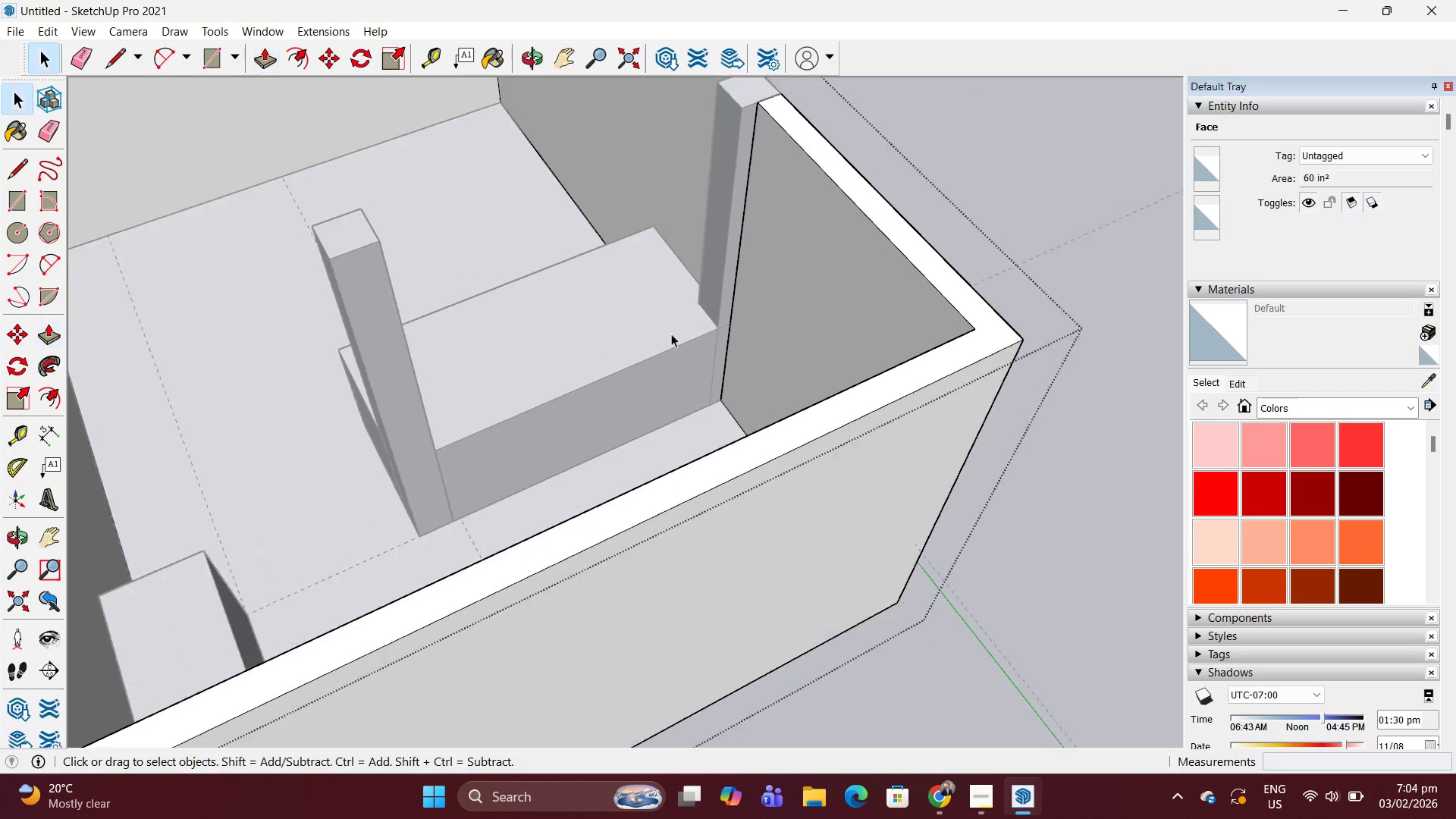 
key(L)
 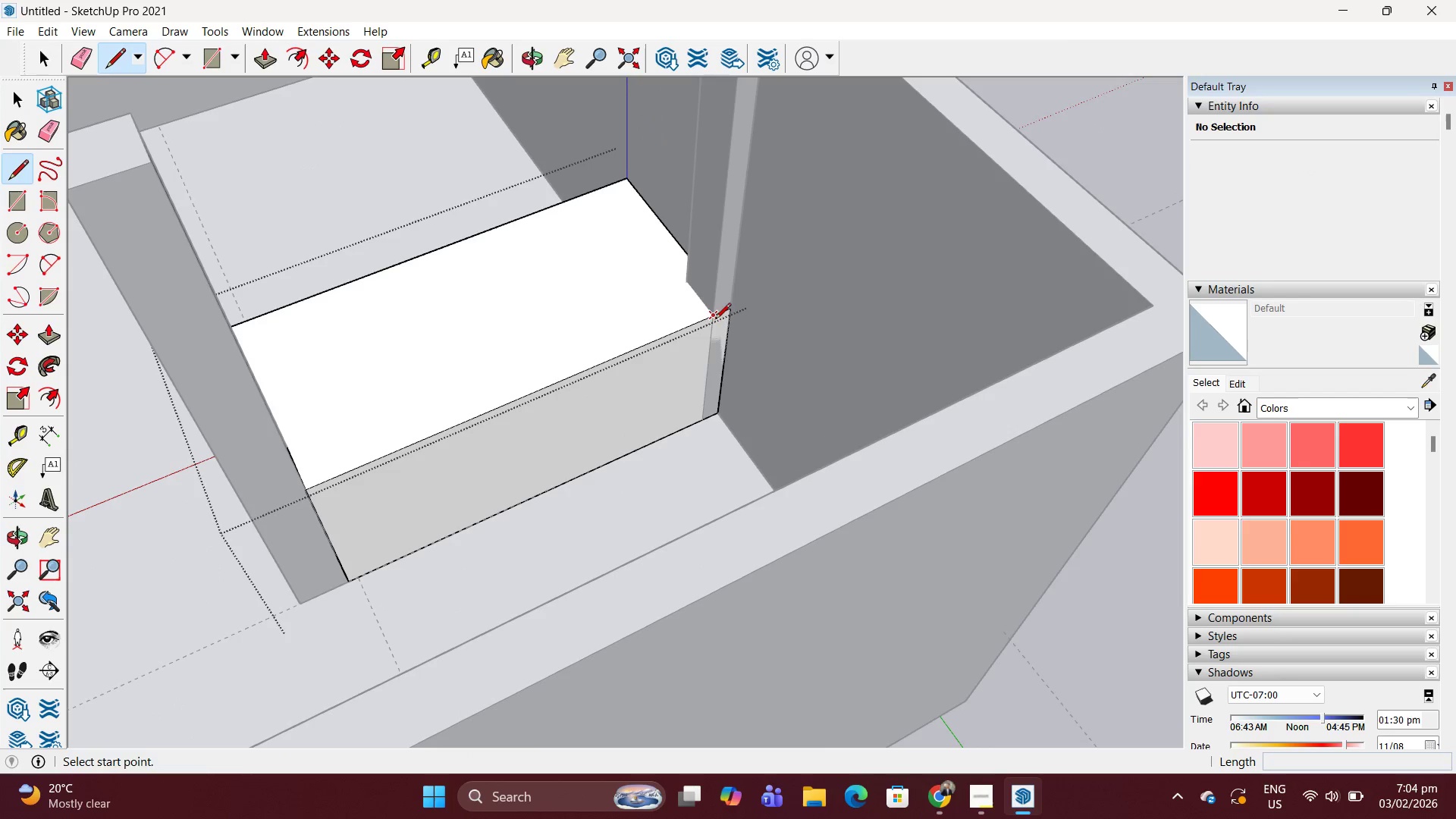 
scroll: coordinate [730, 362], scroll_direction: up, amount: 3.0
 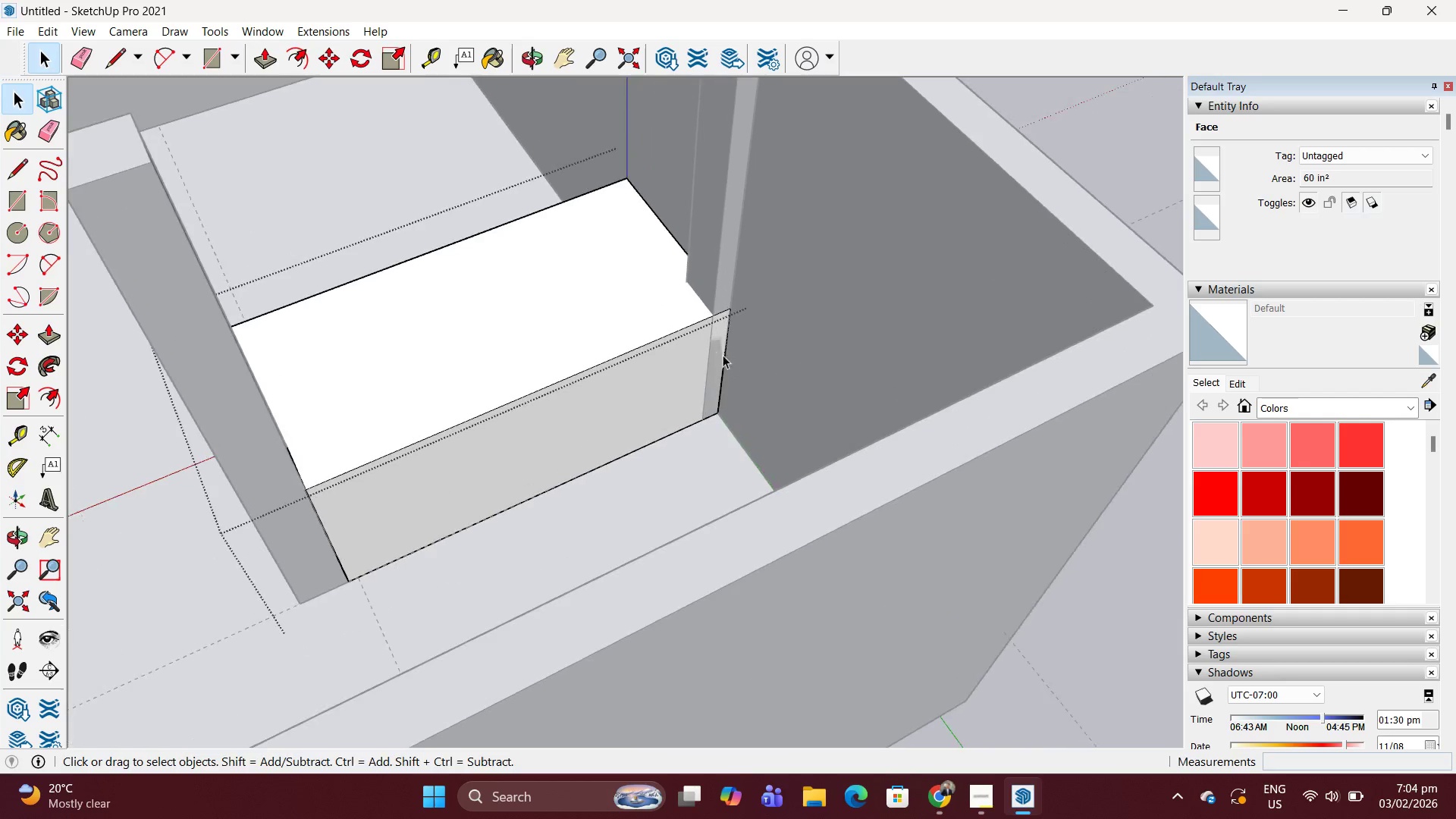 
left_click([714, 319])
 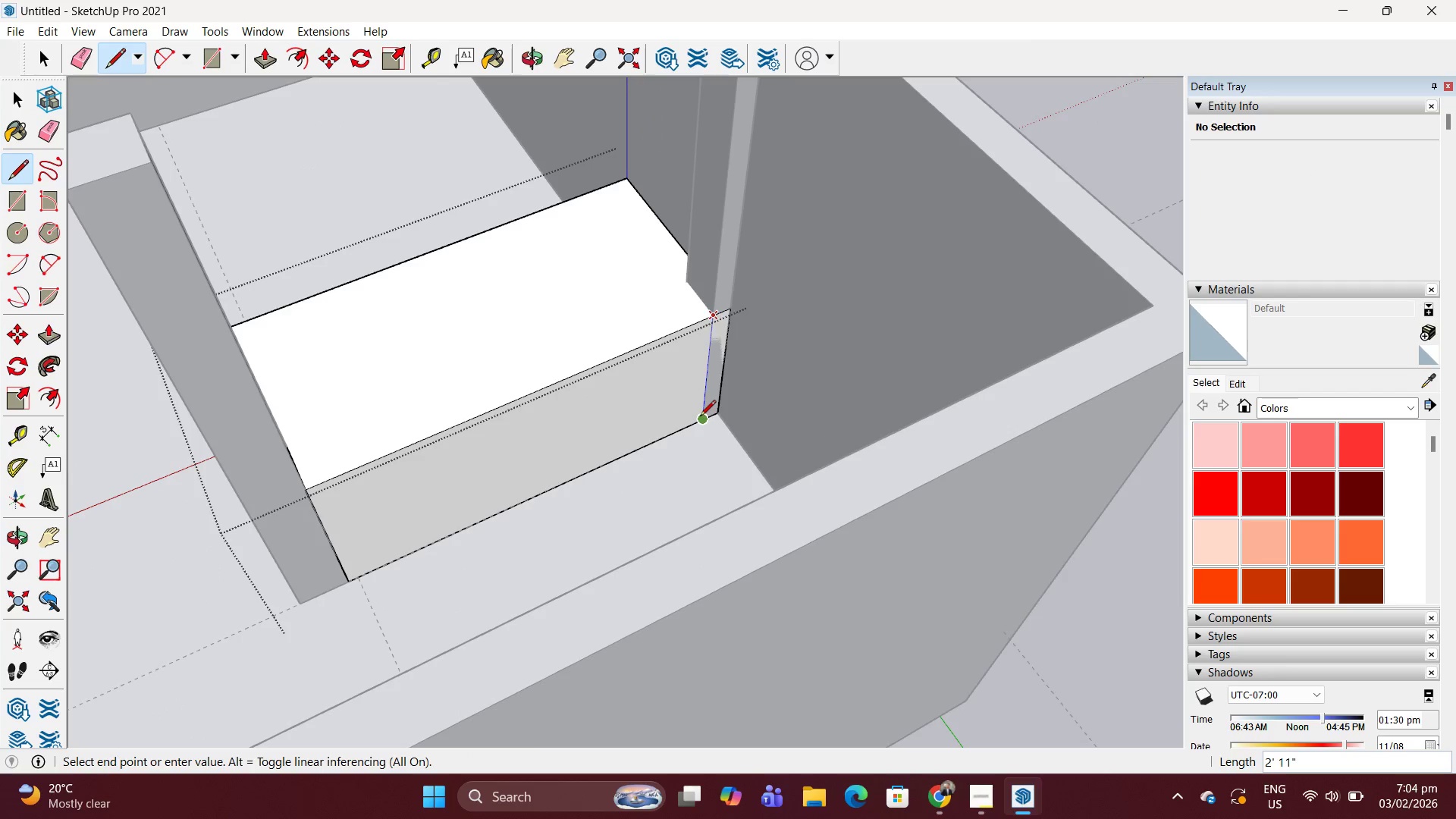 
left_click([700, 417])
 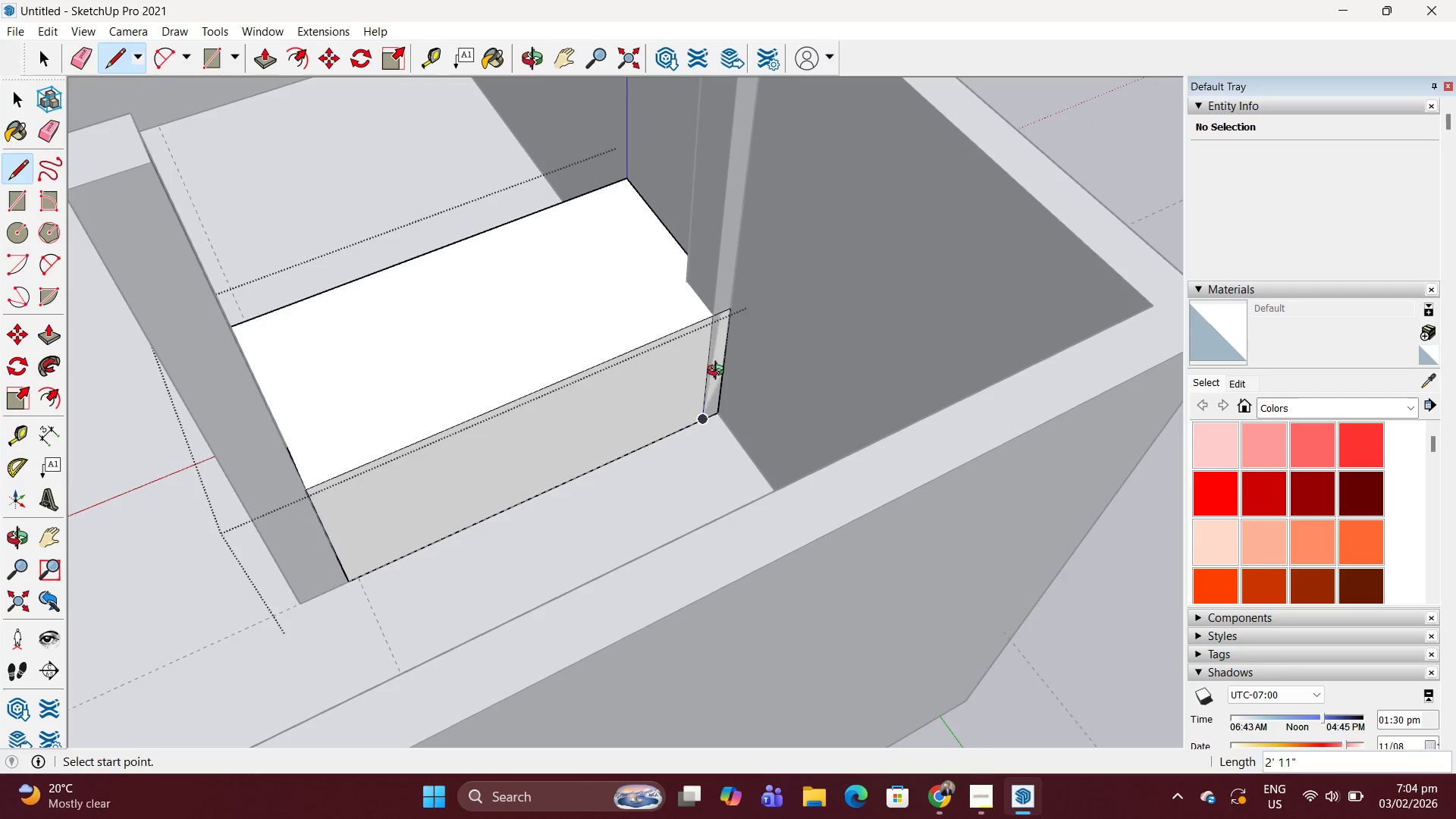 
key(O)
 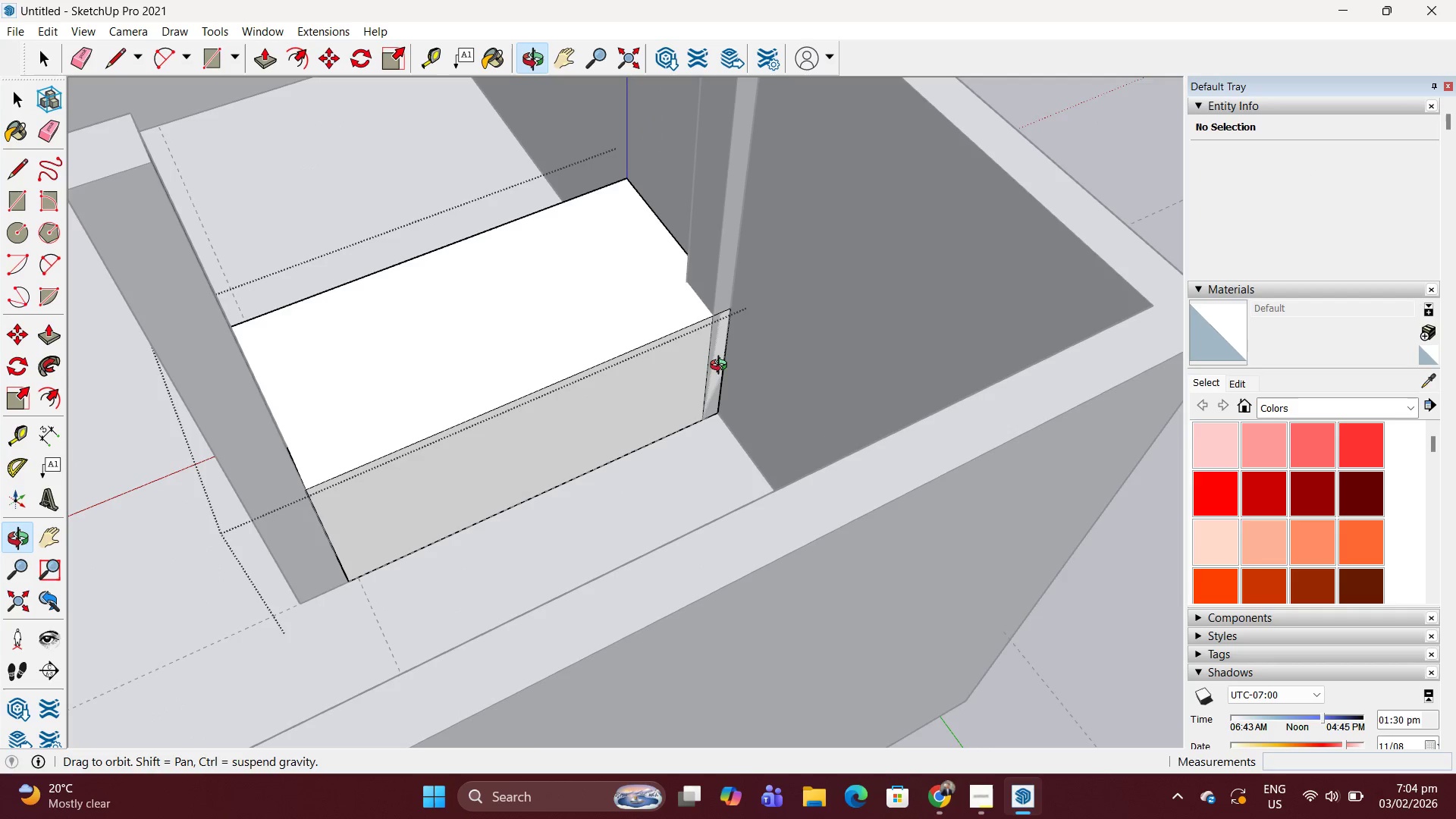 
double_click([722, 367])
 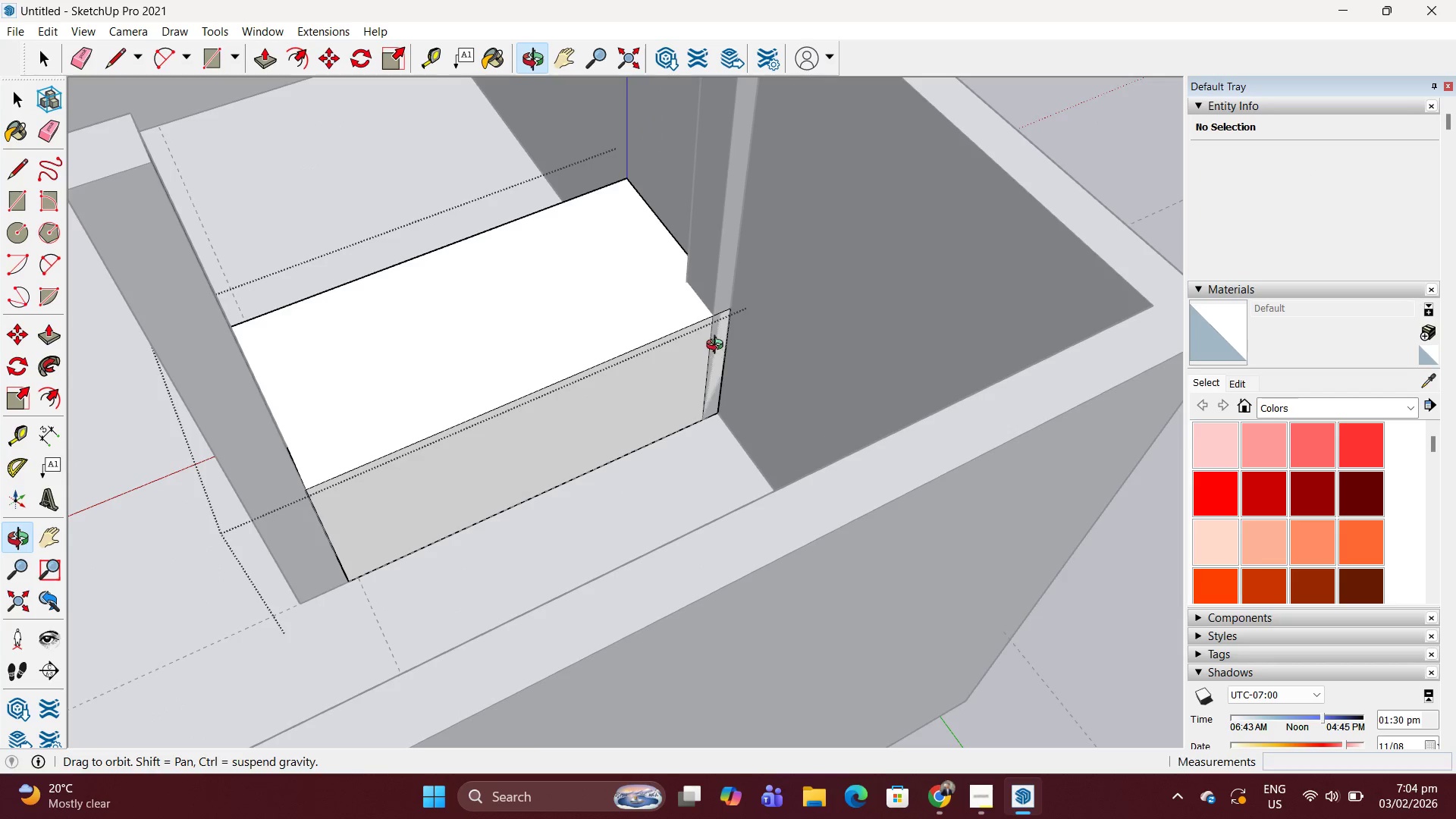 
key(P)
 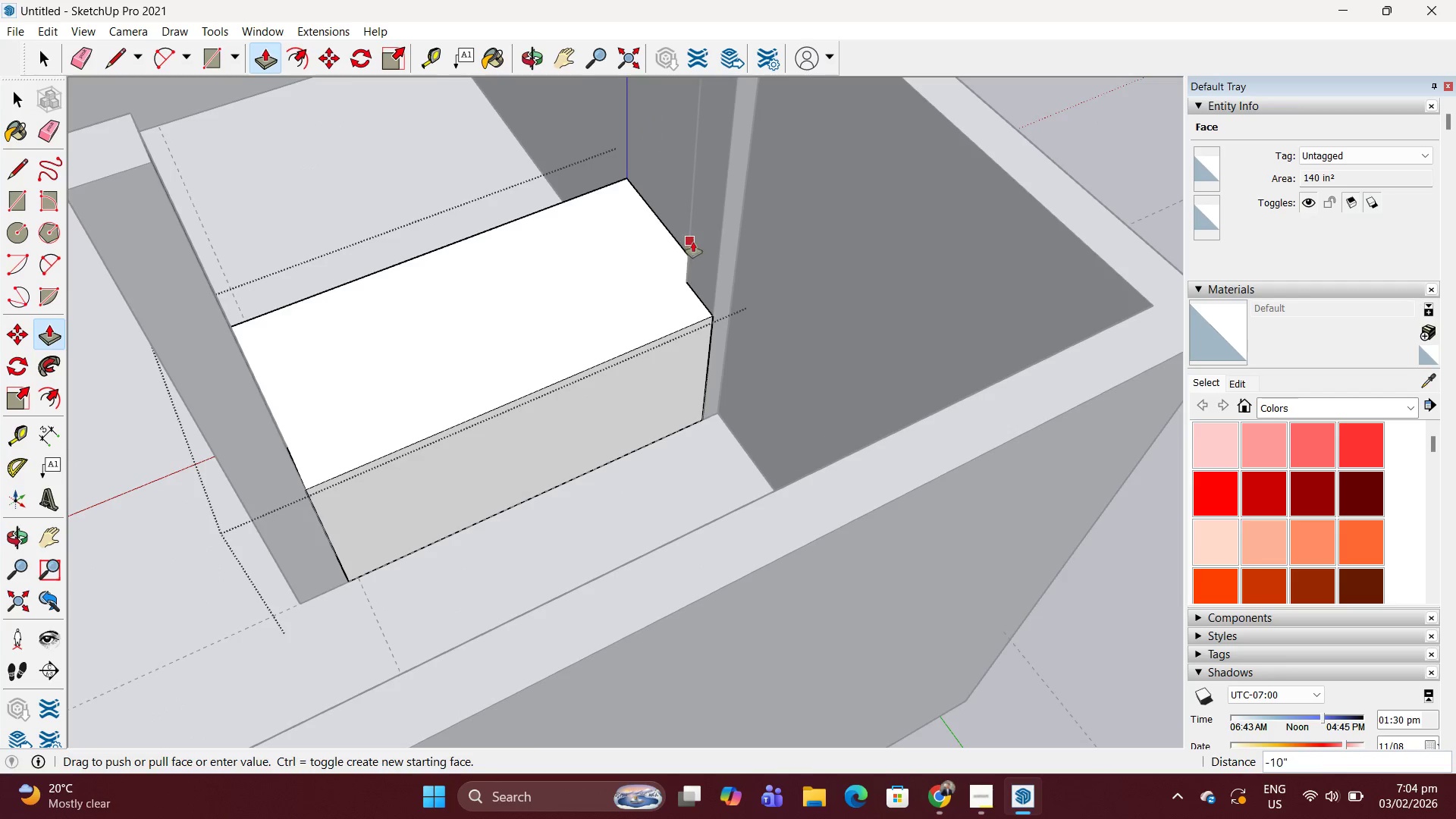 
left_click([692, 241])
 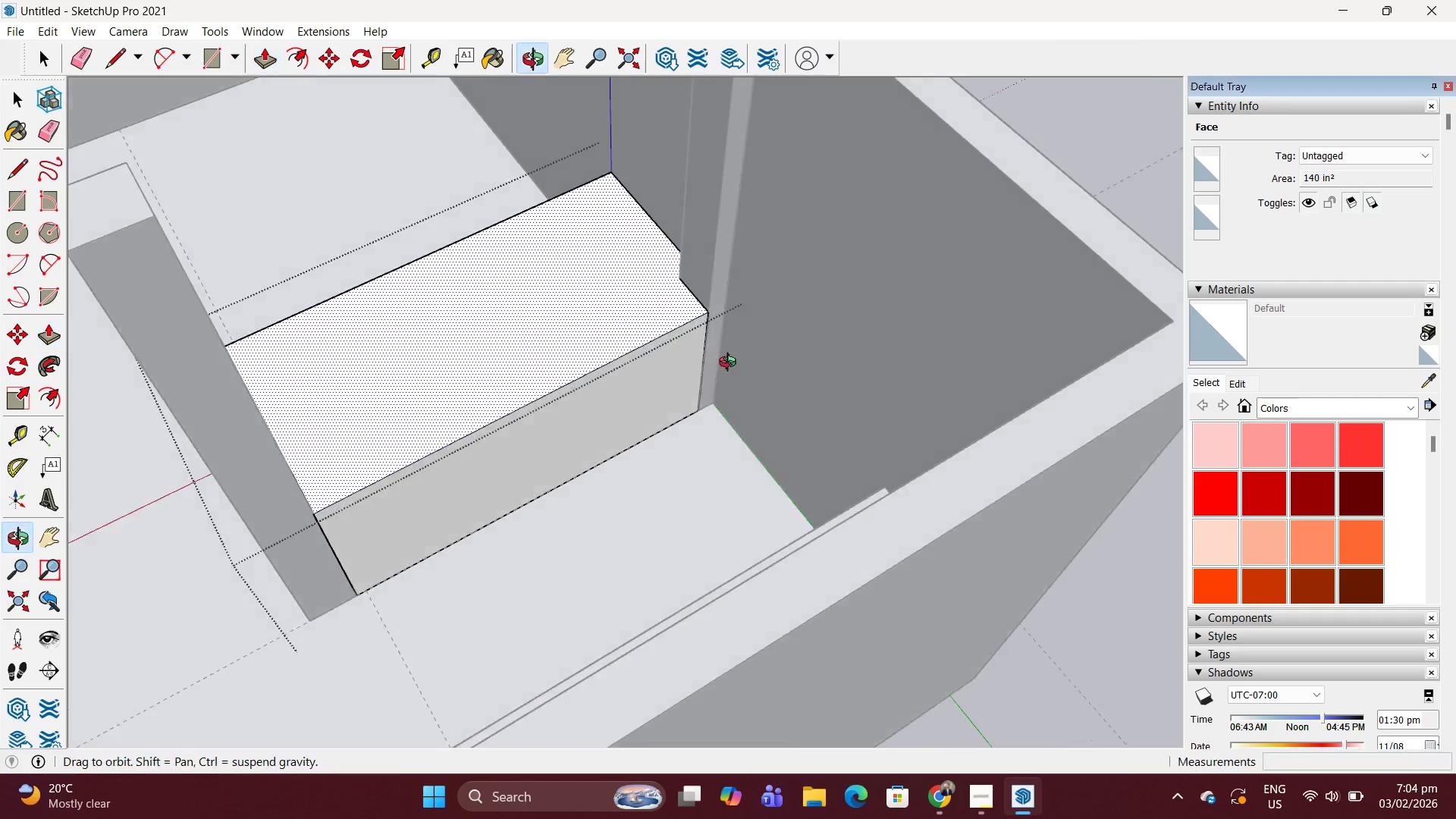 
key(Space)
 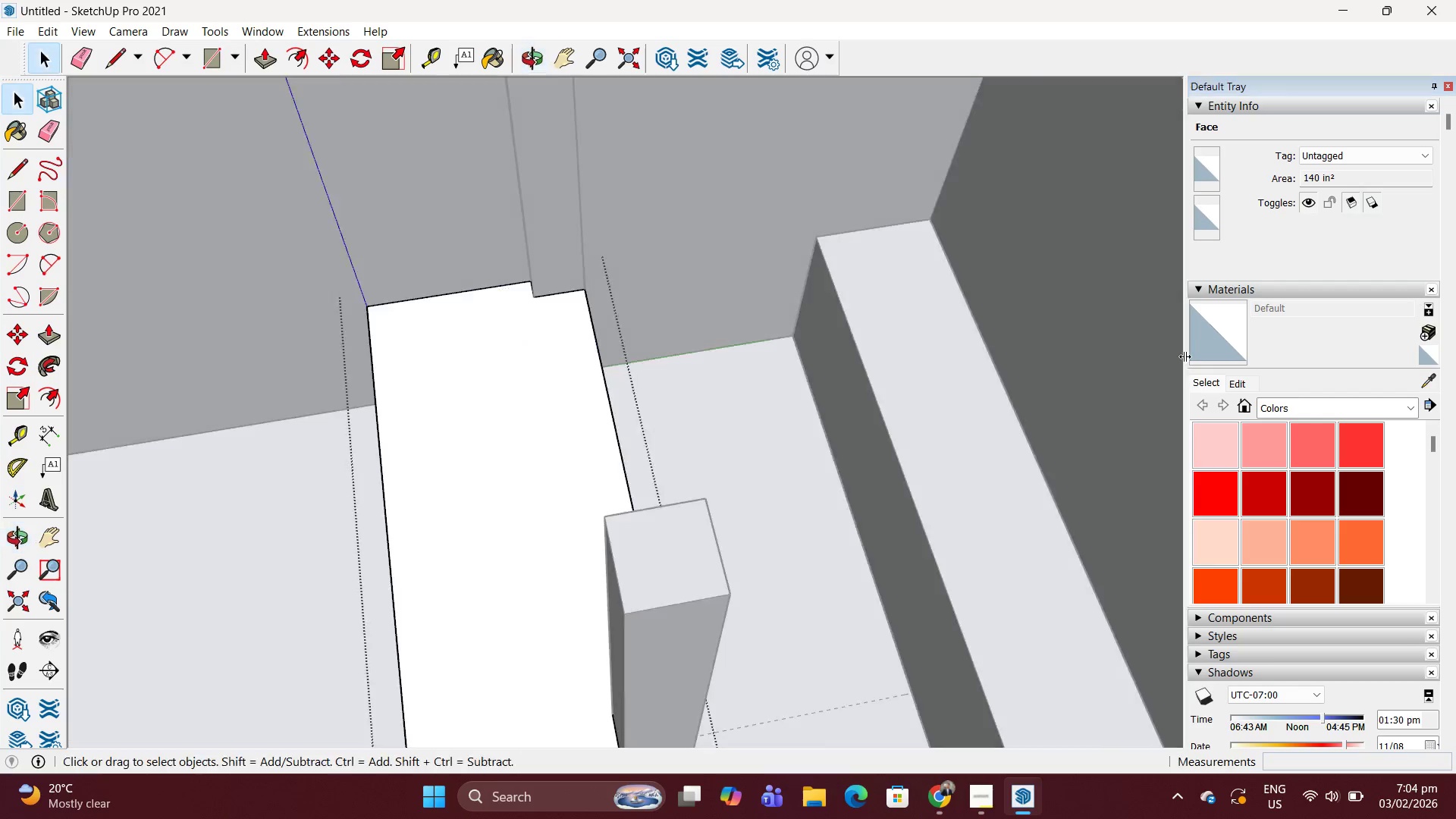 
key(Escape)
 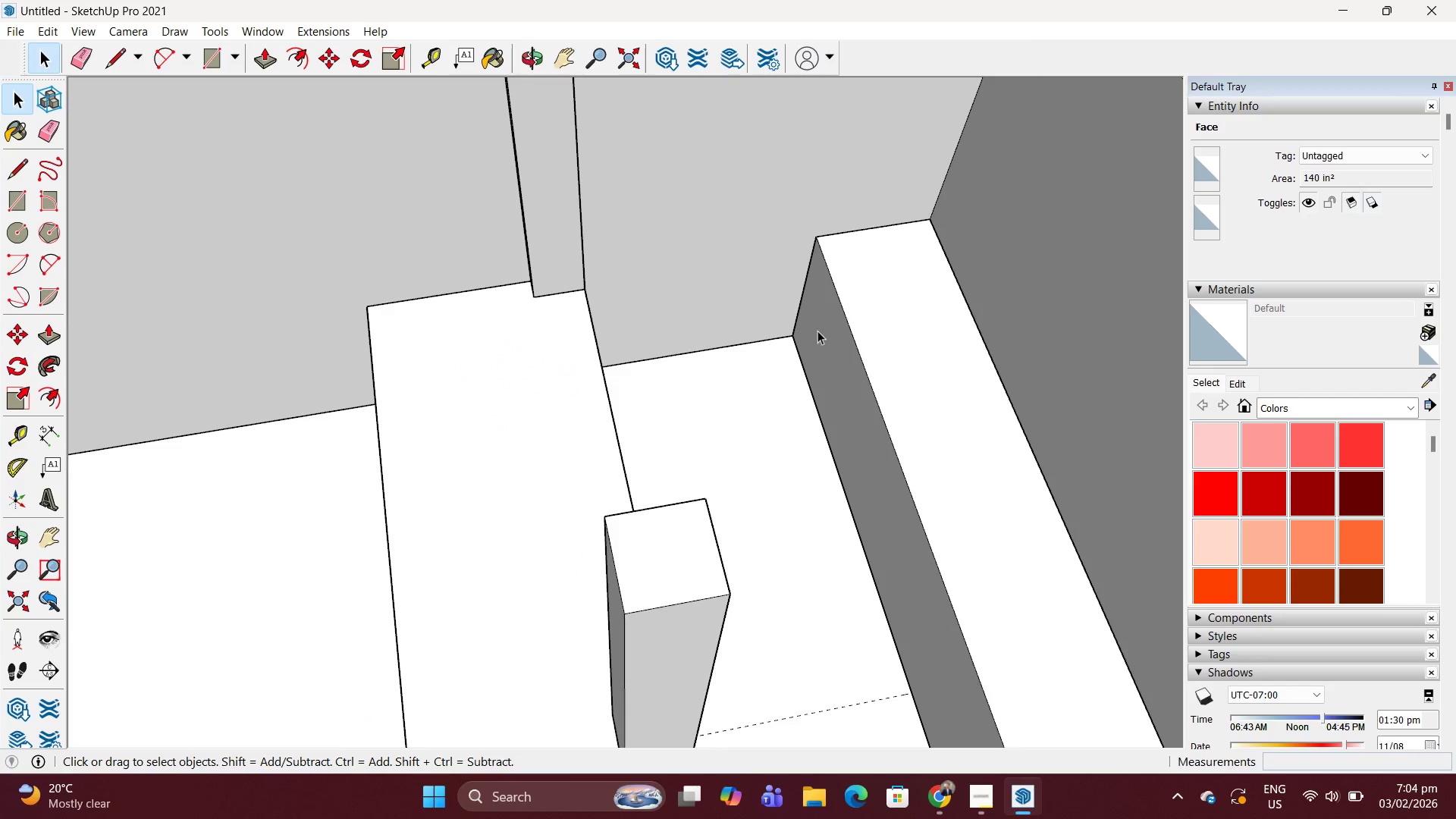 
key(Escape)
 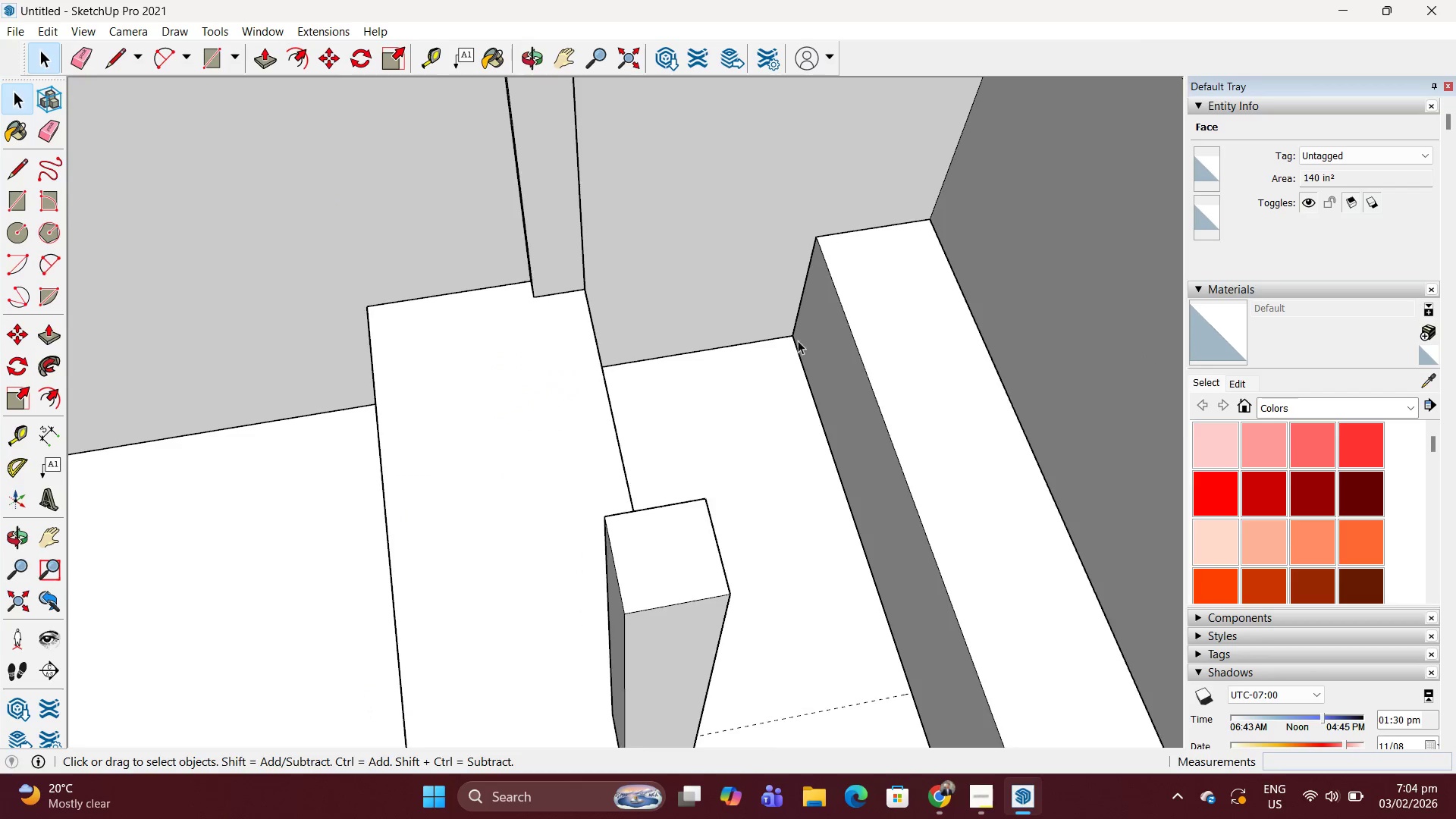 
key(Escape)
 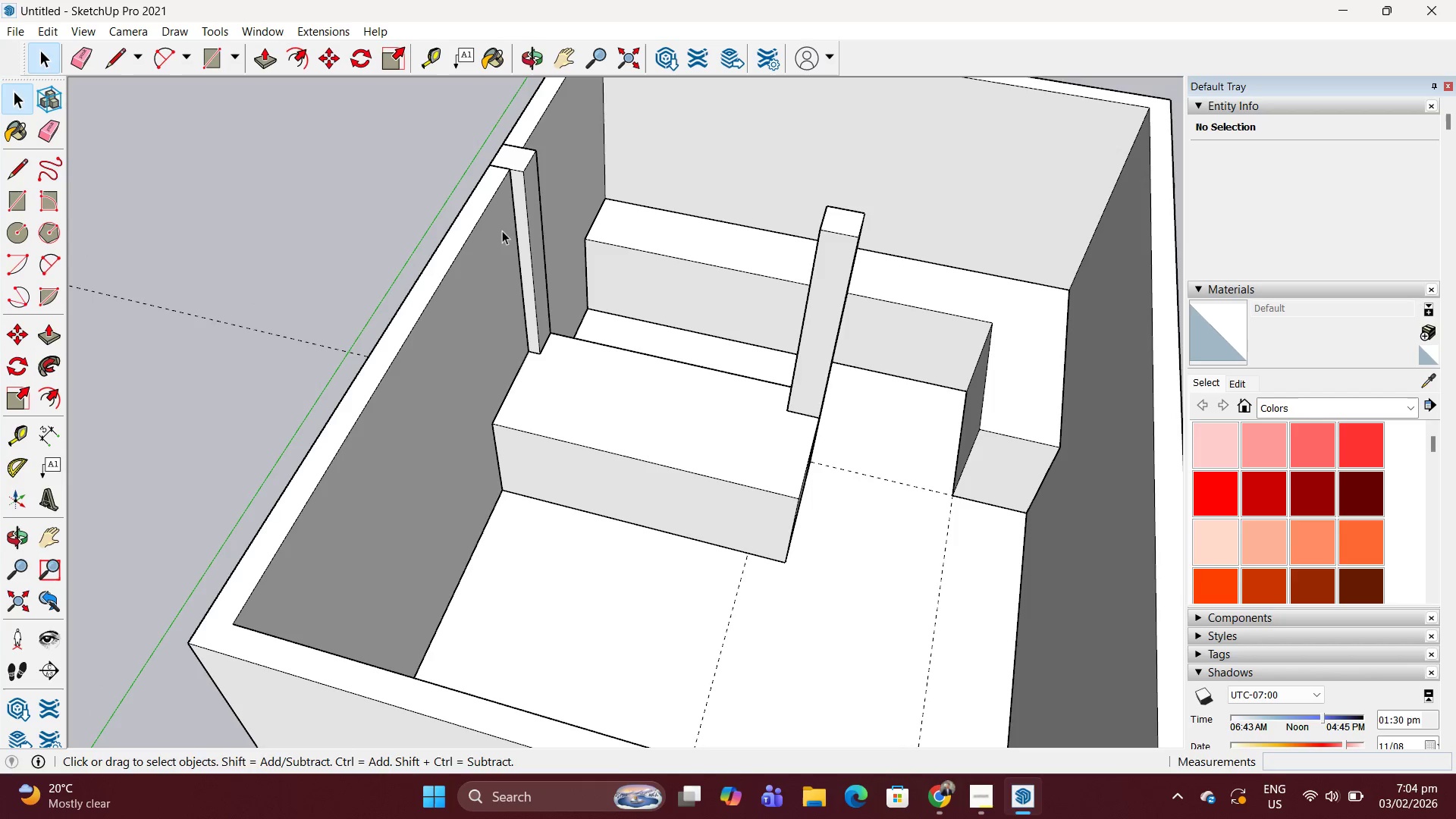 
scroll: coordinate [795, 343], scroll_direction: down, amount: 5.0
 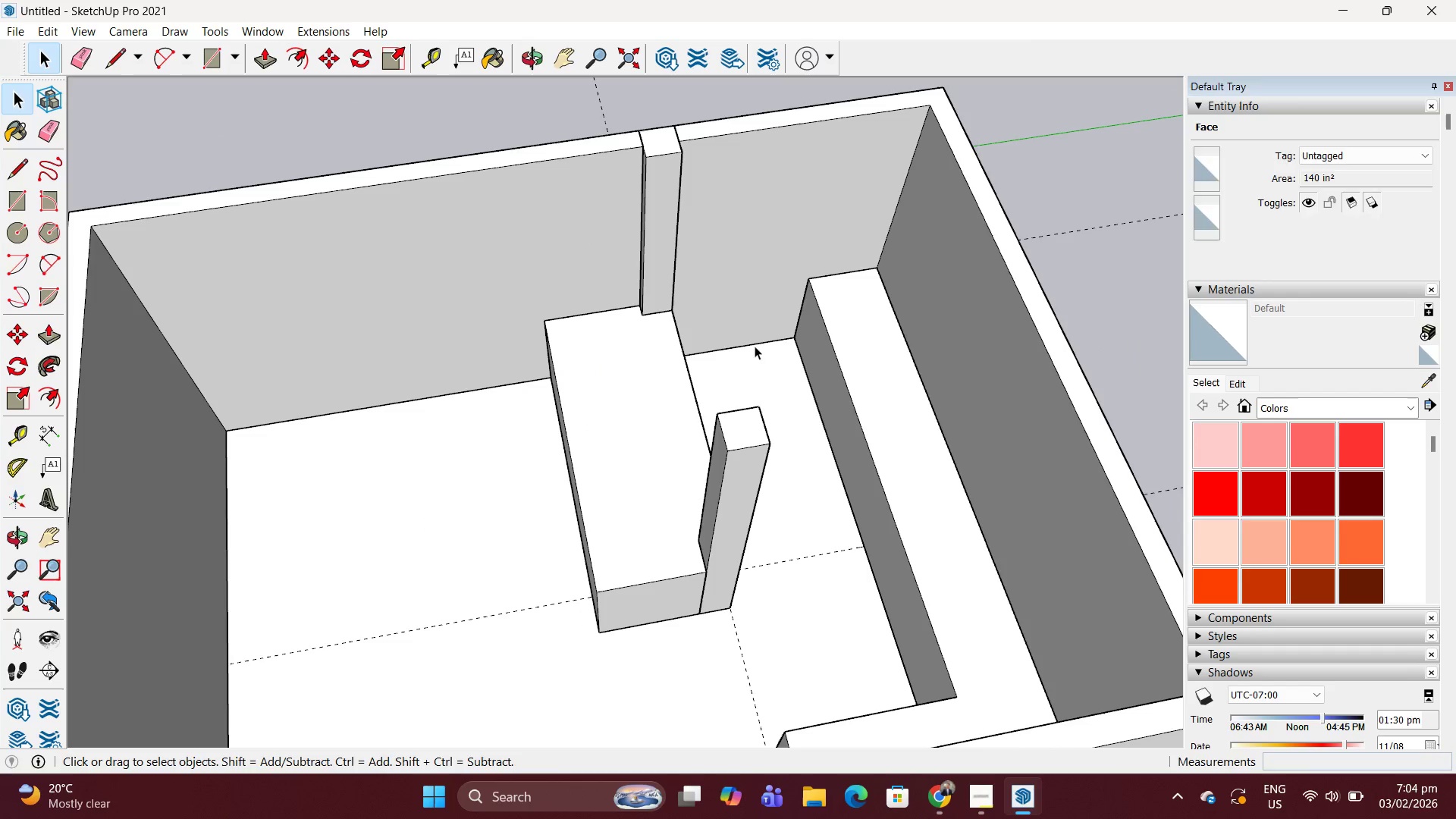 
left_click([541, 219])
 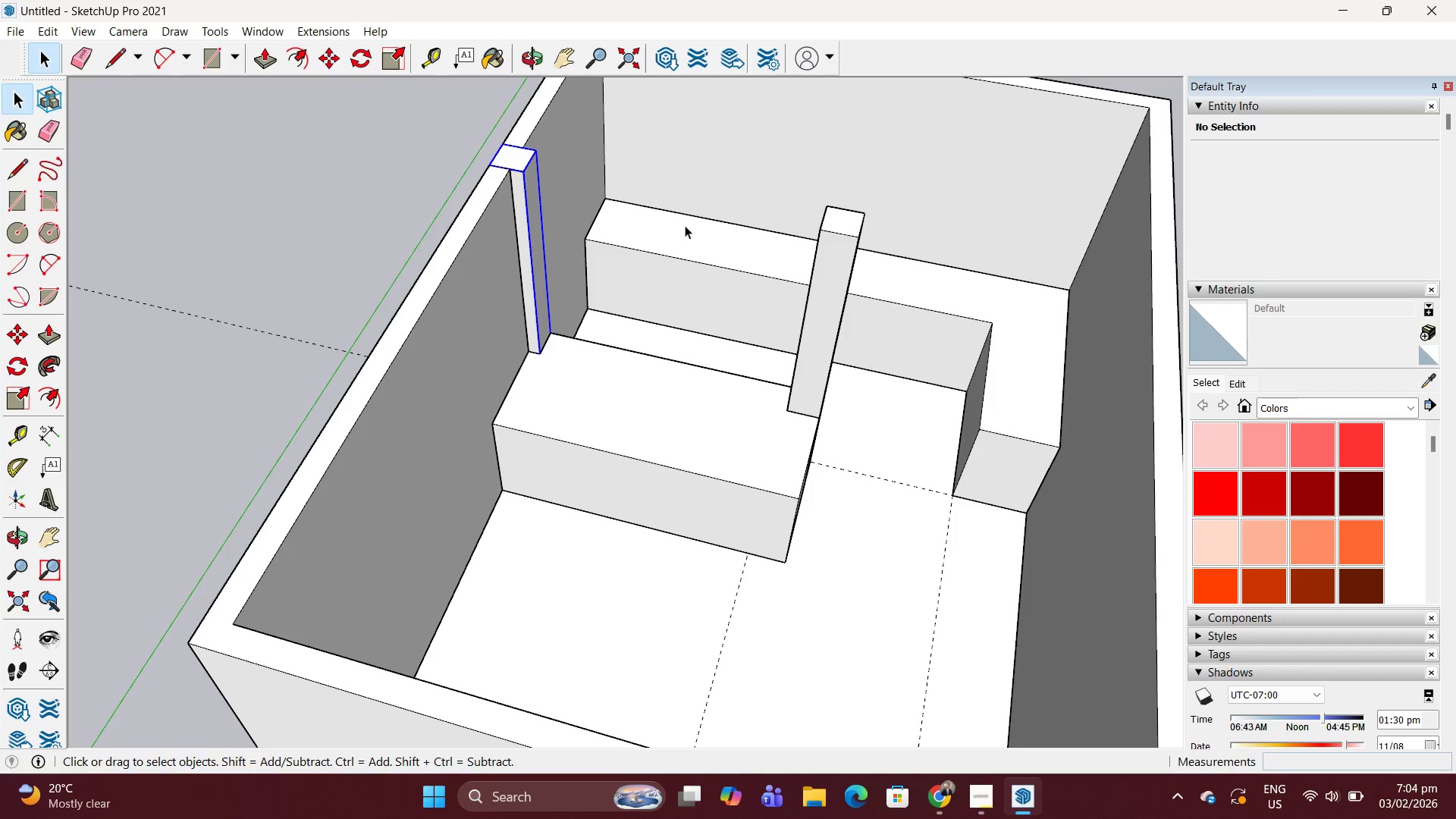 
hold_key(key=ControlLeft, duration=0.66)
left_click([836, 259])
 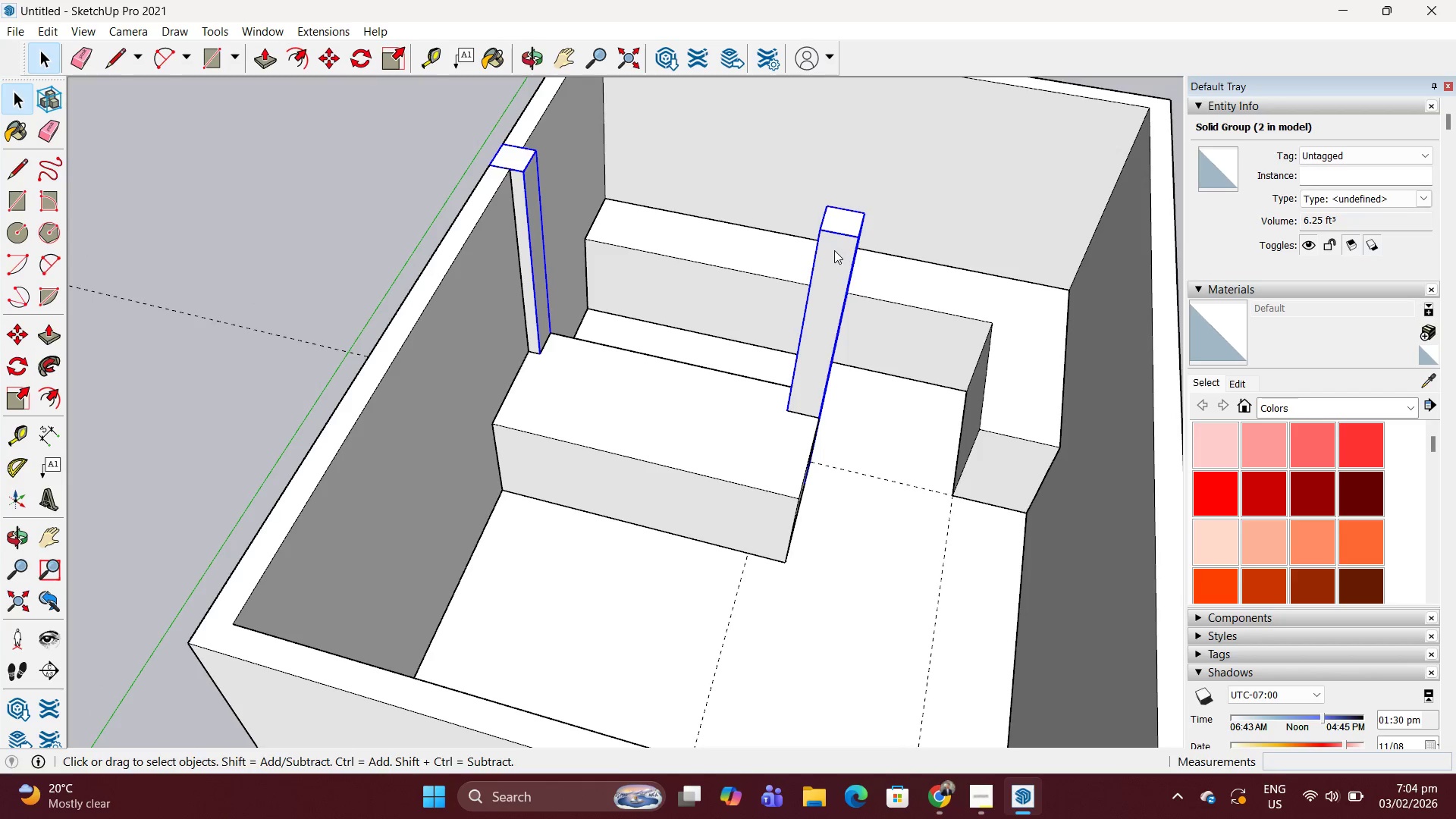 
right_click([834, 250])
 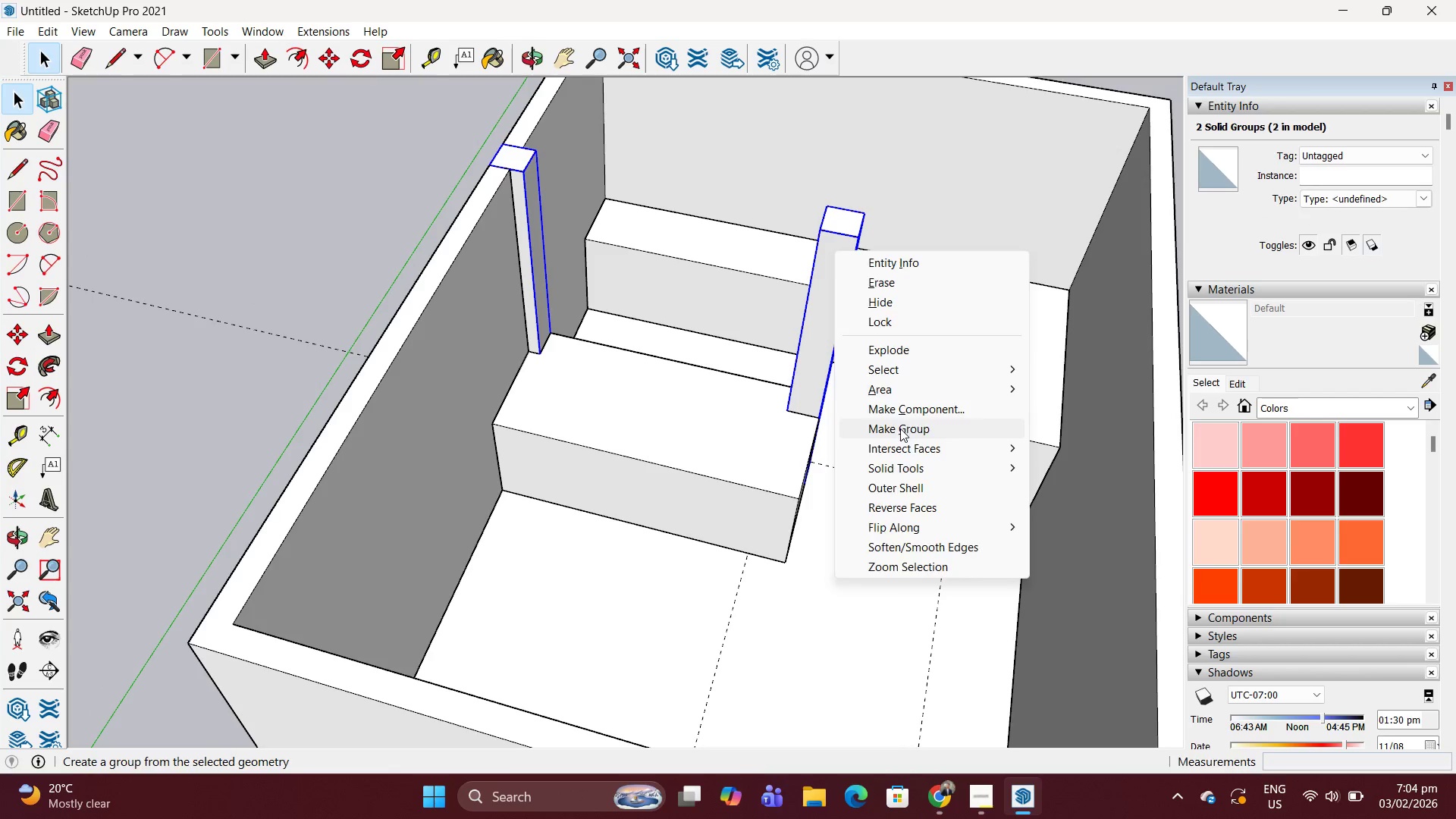 
key(Space)
 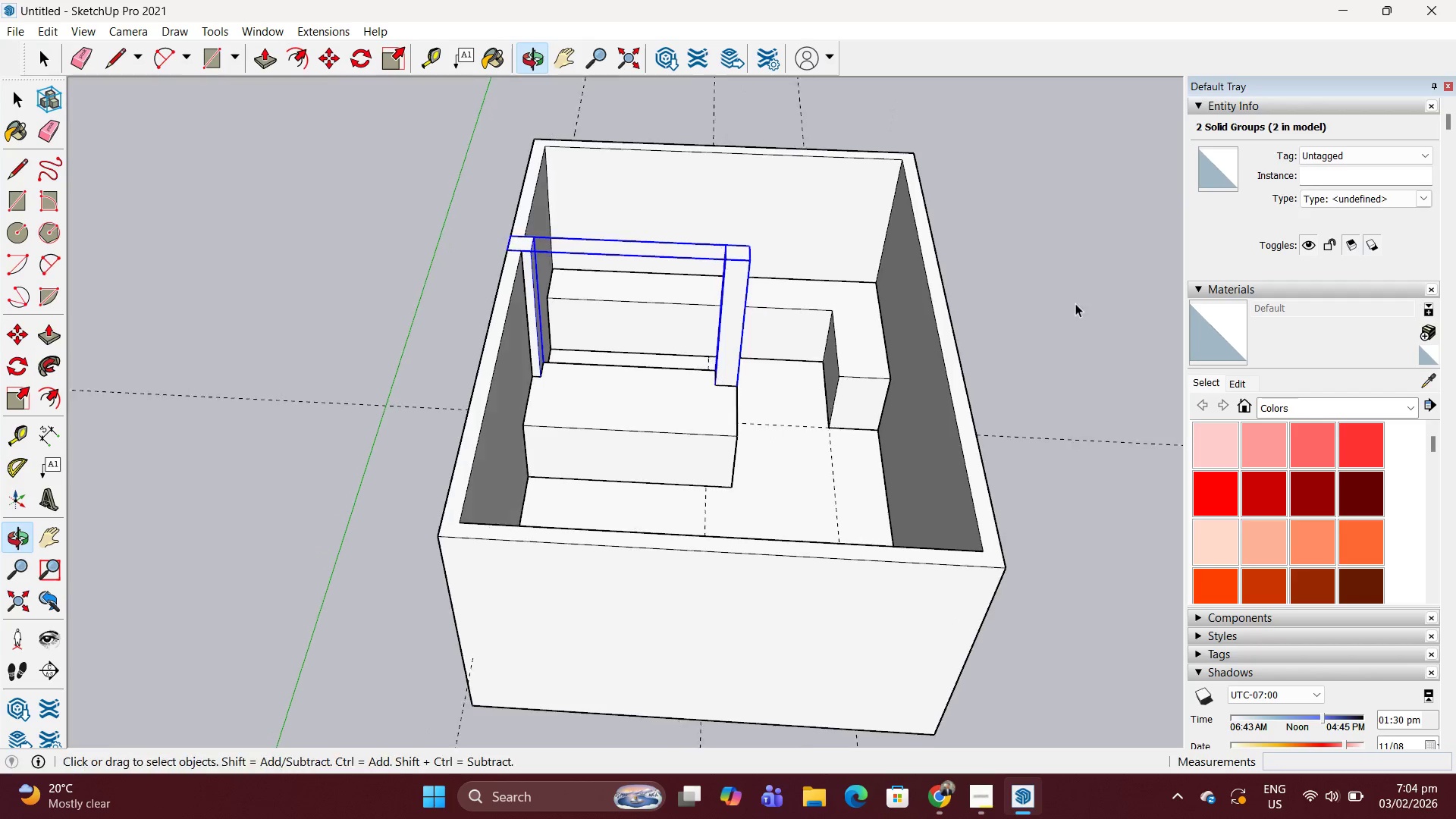 
key(Escape)
 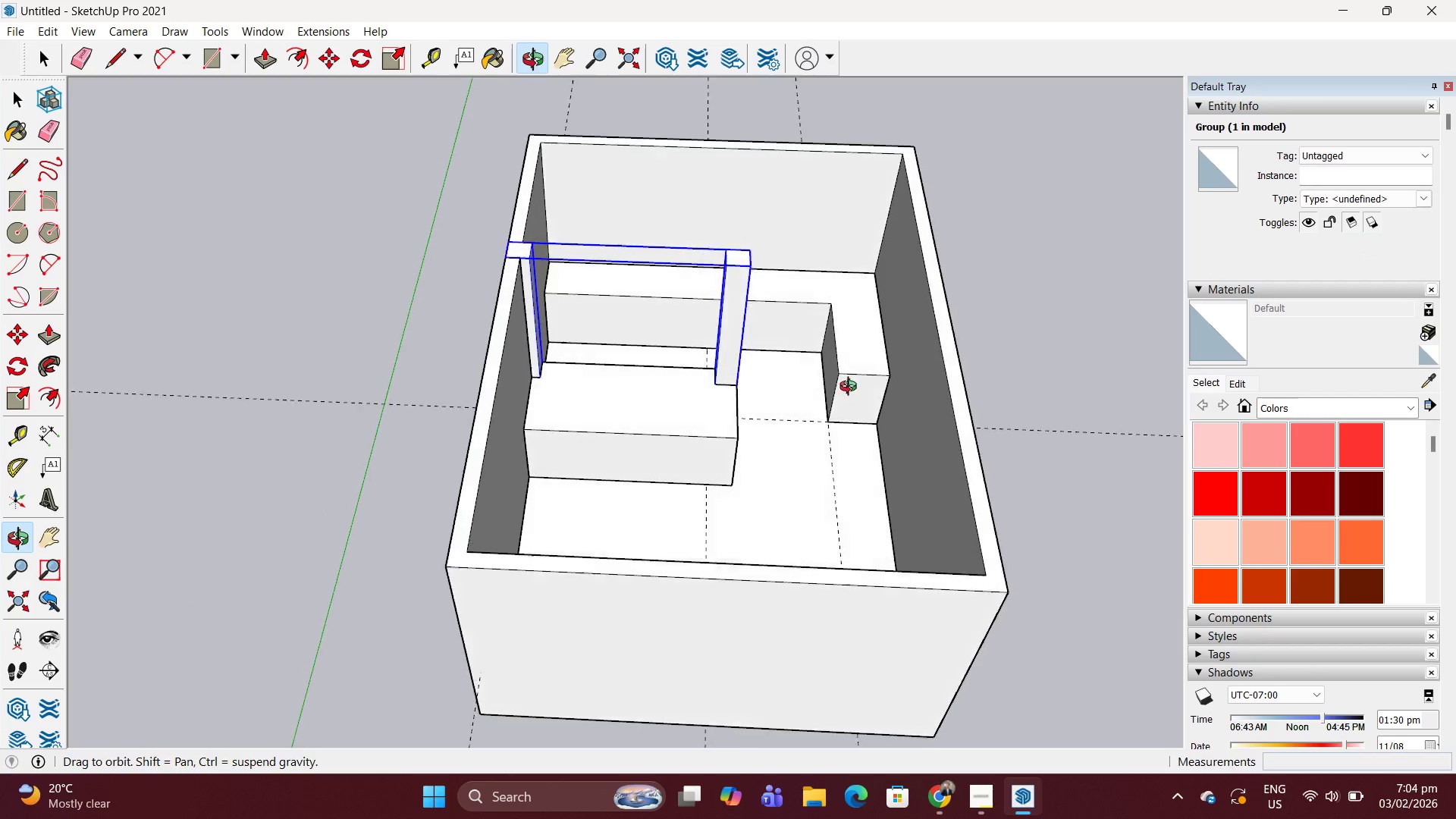 
scroll: coordinate [568, 385], scroll_direction: down, amount: 4.0
 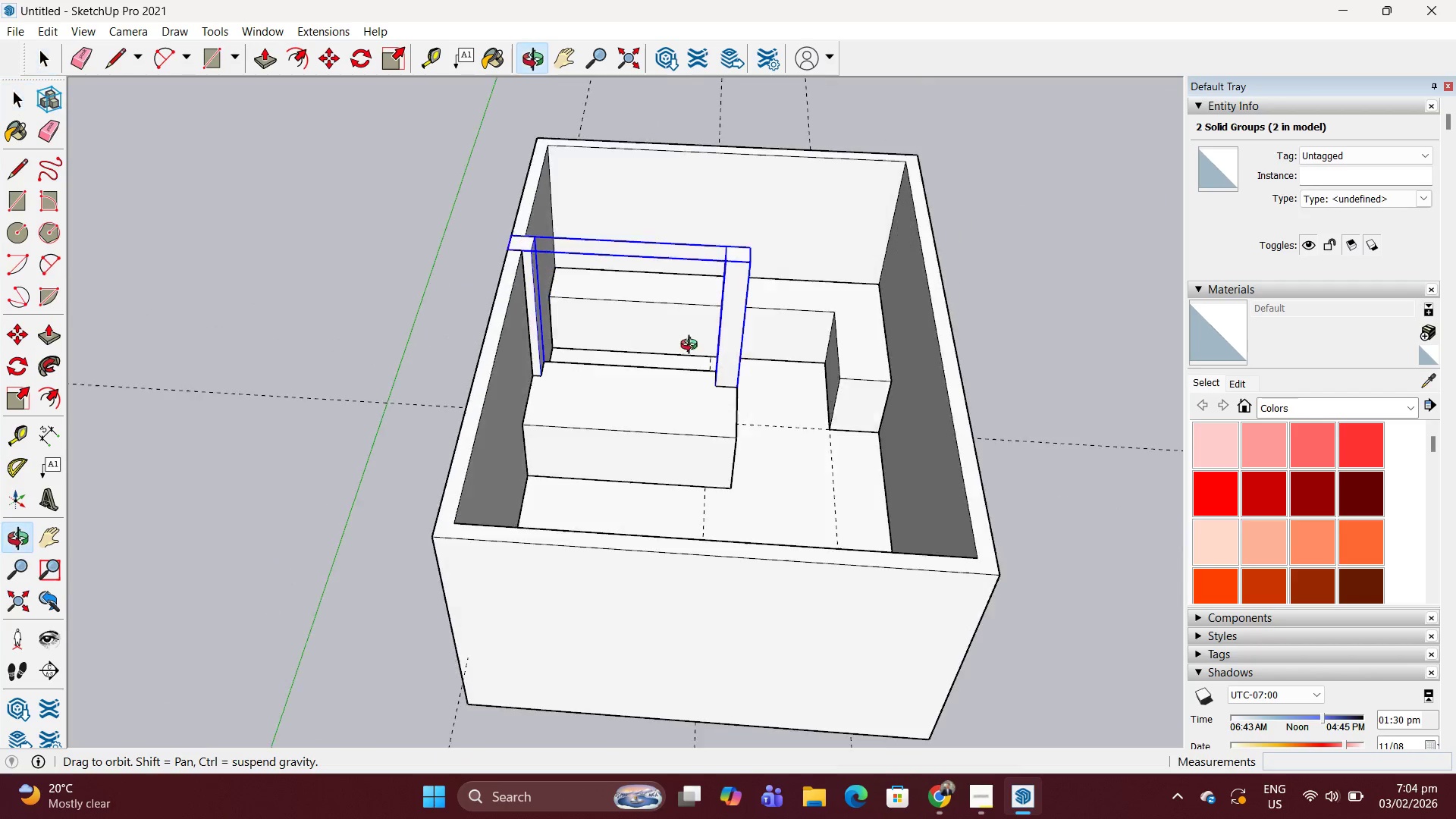 
left_click([1008, 304])
 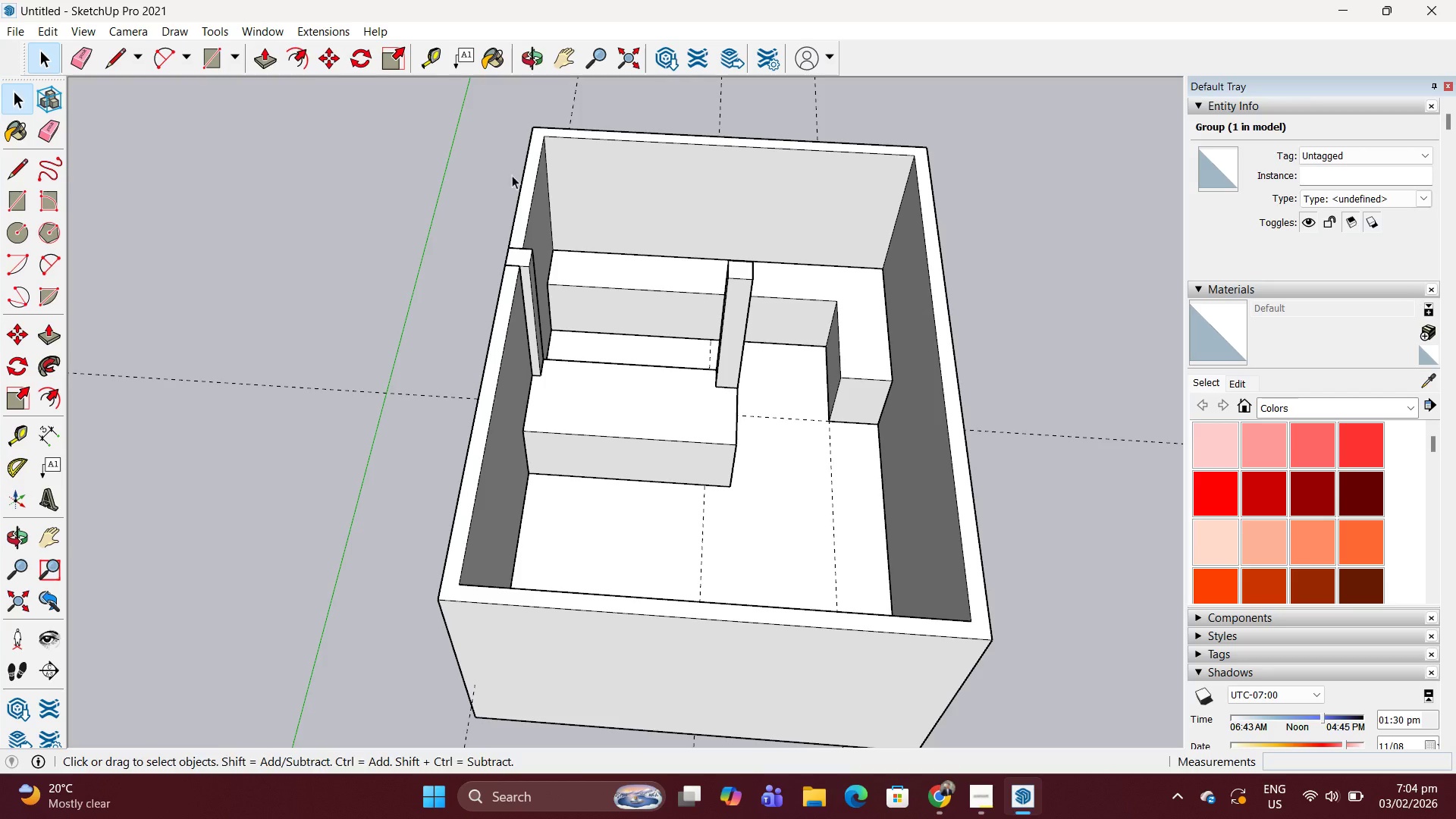 
key(Escape)
 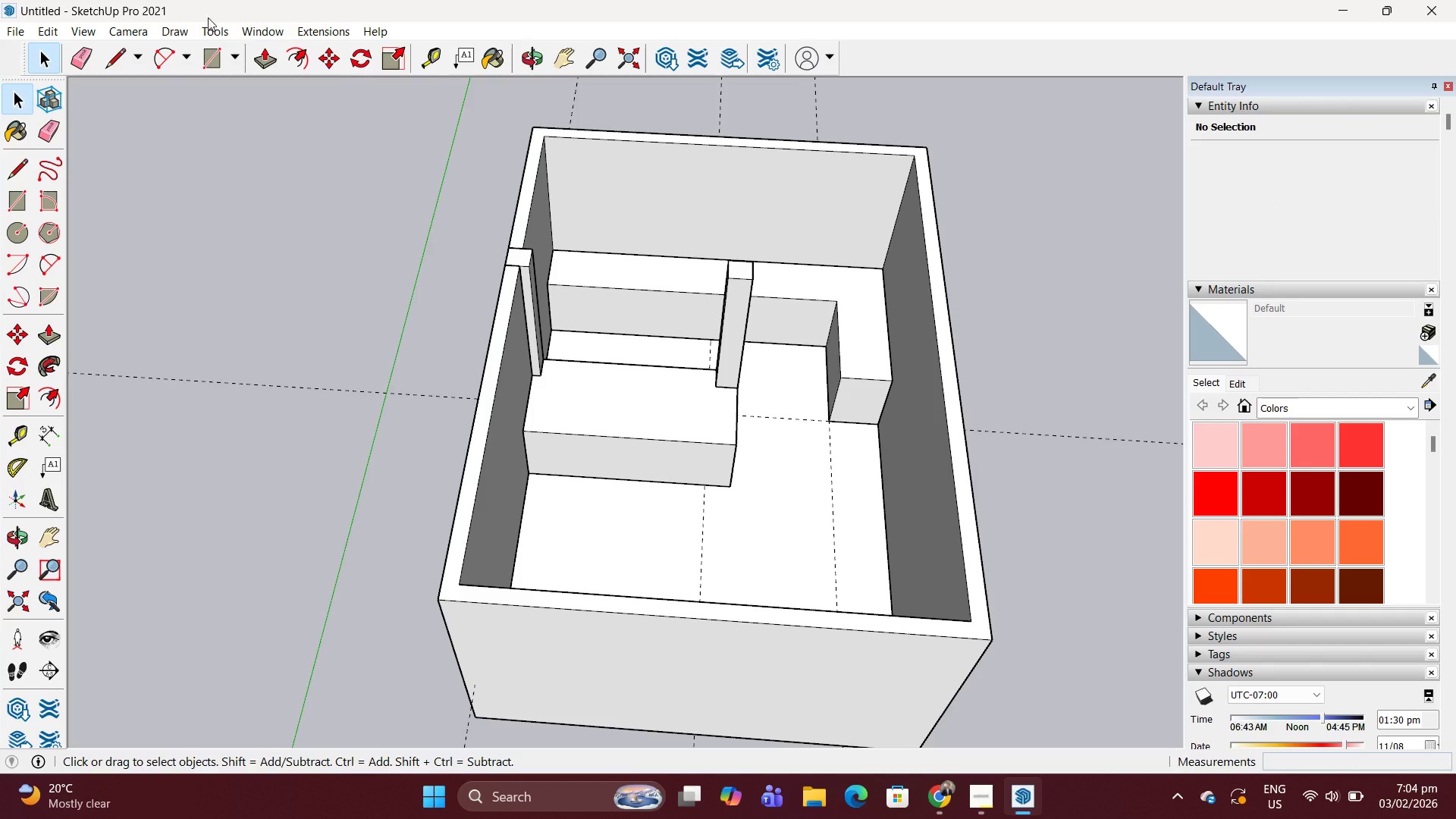 
key(Escape)
 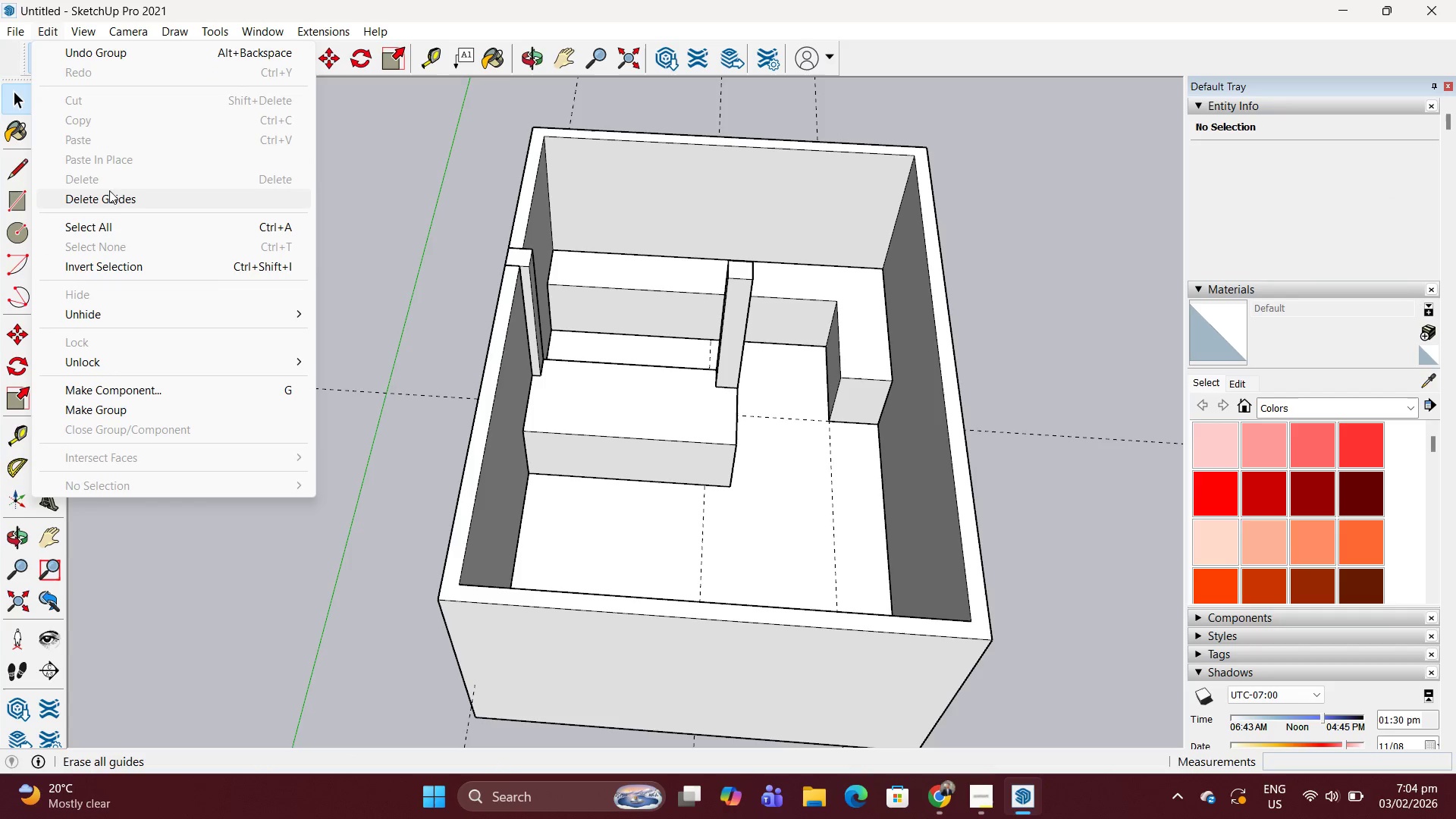 
left_click([110, 195])
 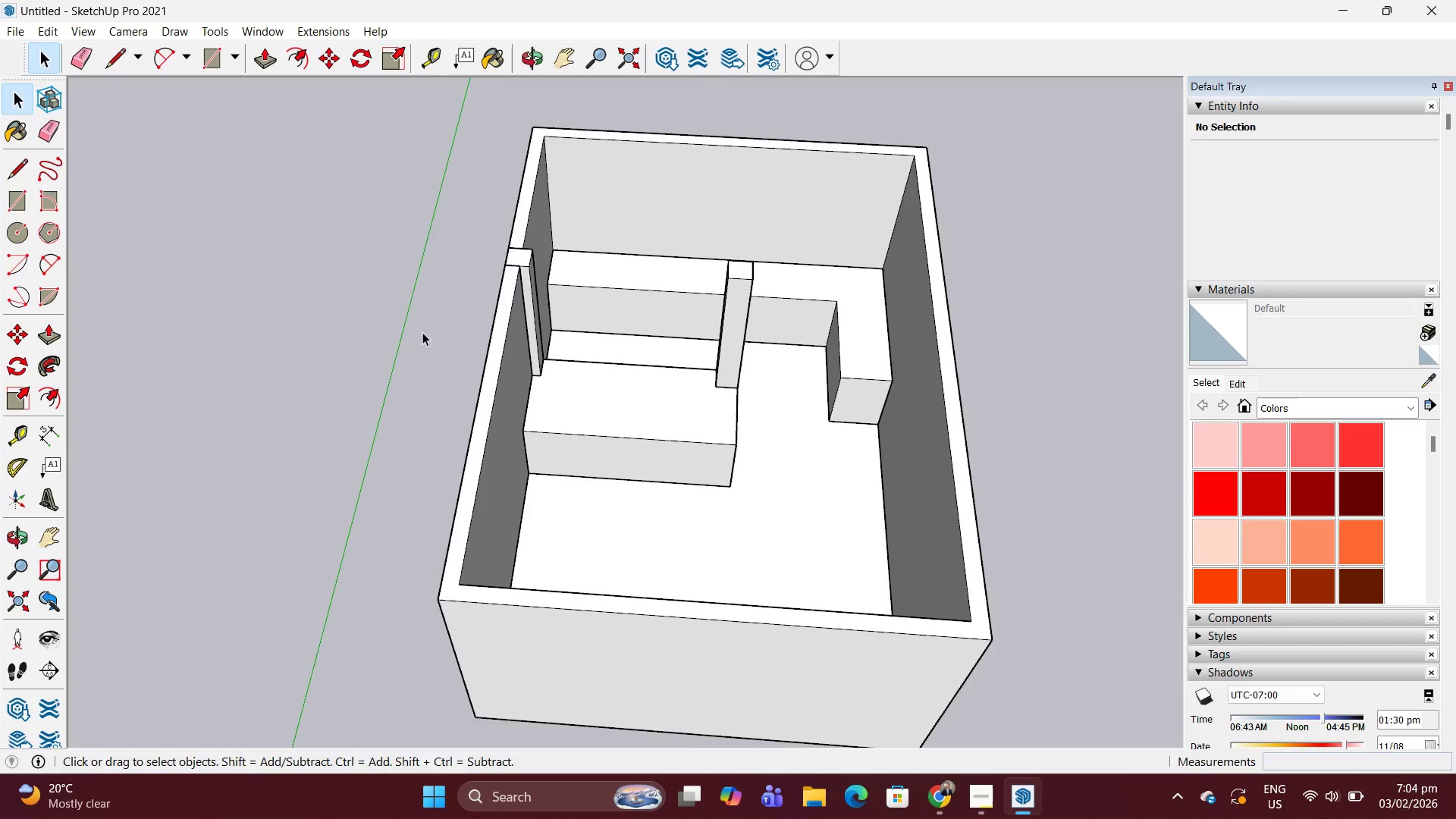 
scroll: coordinate [632, 334], scroll_direction: up, amount: 3.0
 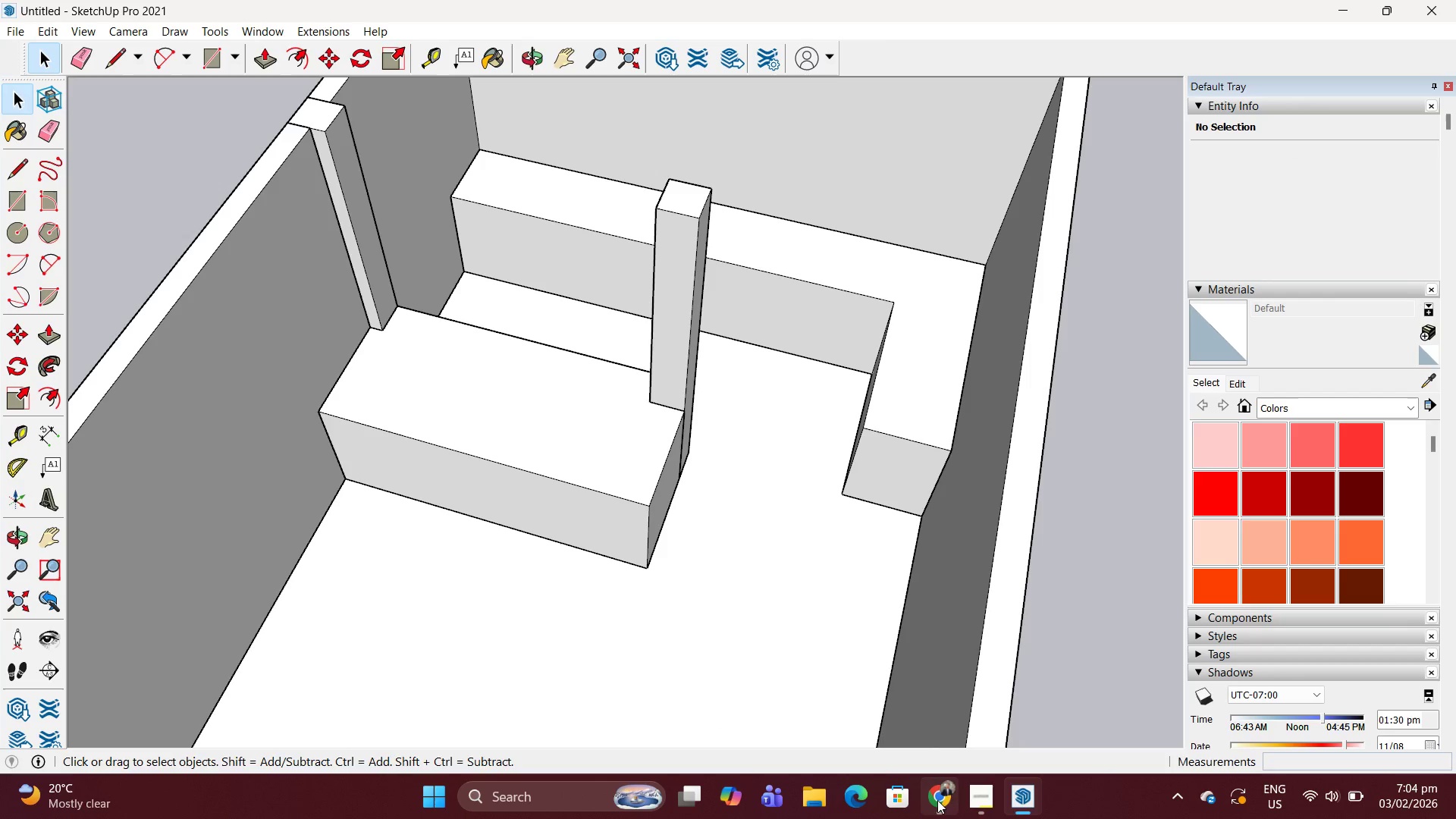 
left_click([994, 789])